 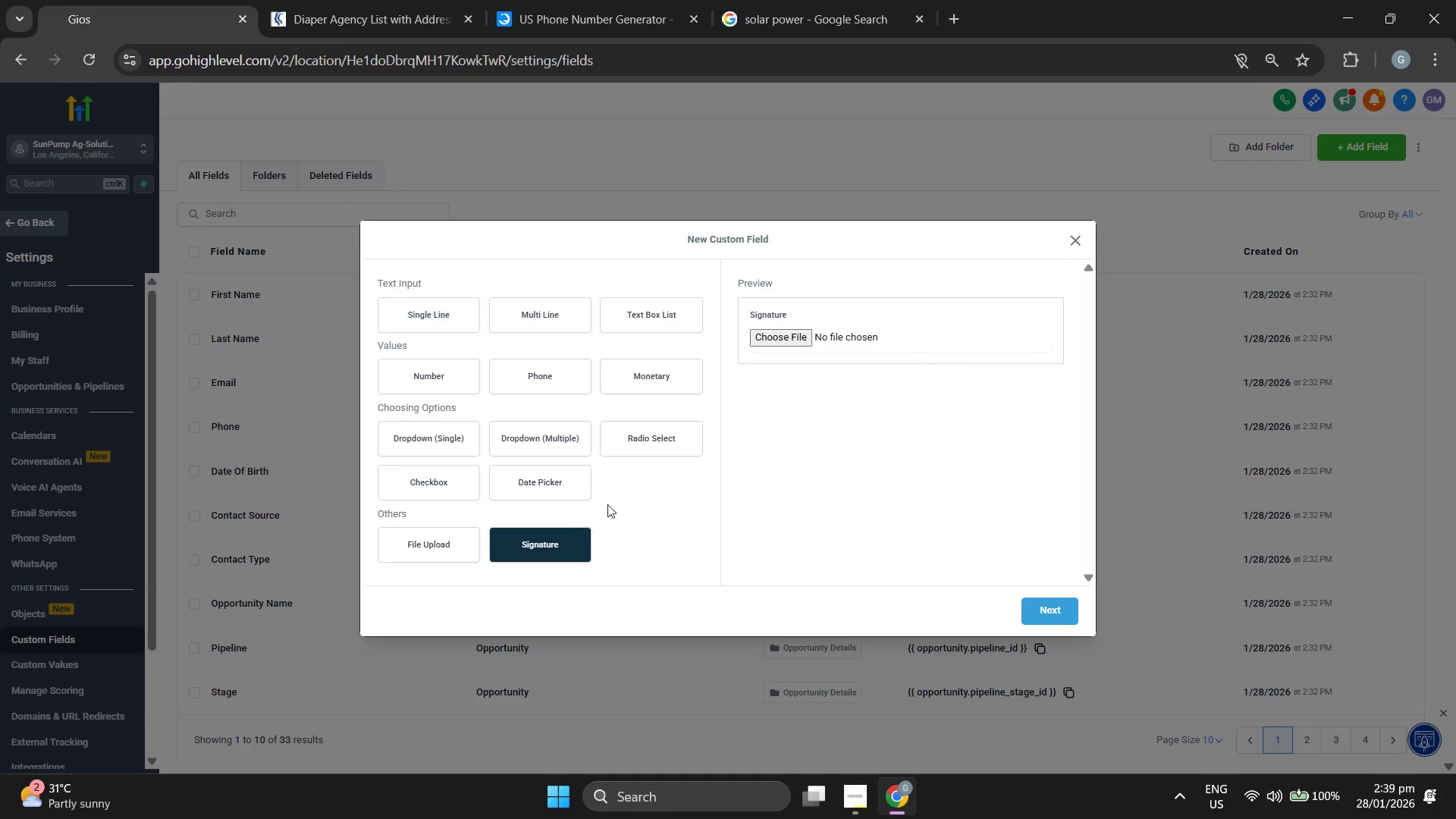 
left_click([1041, 603])
 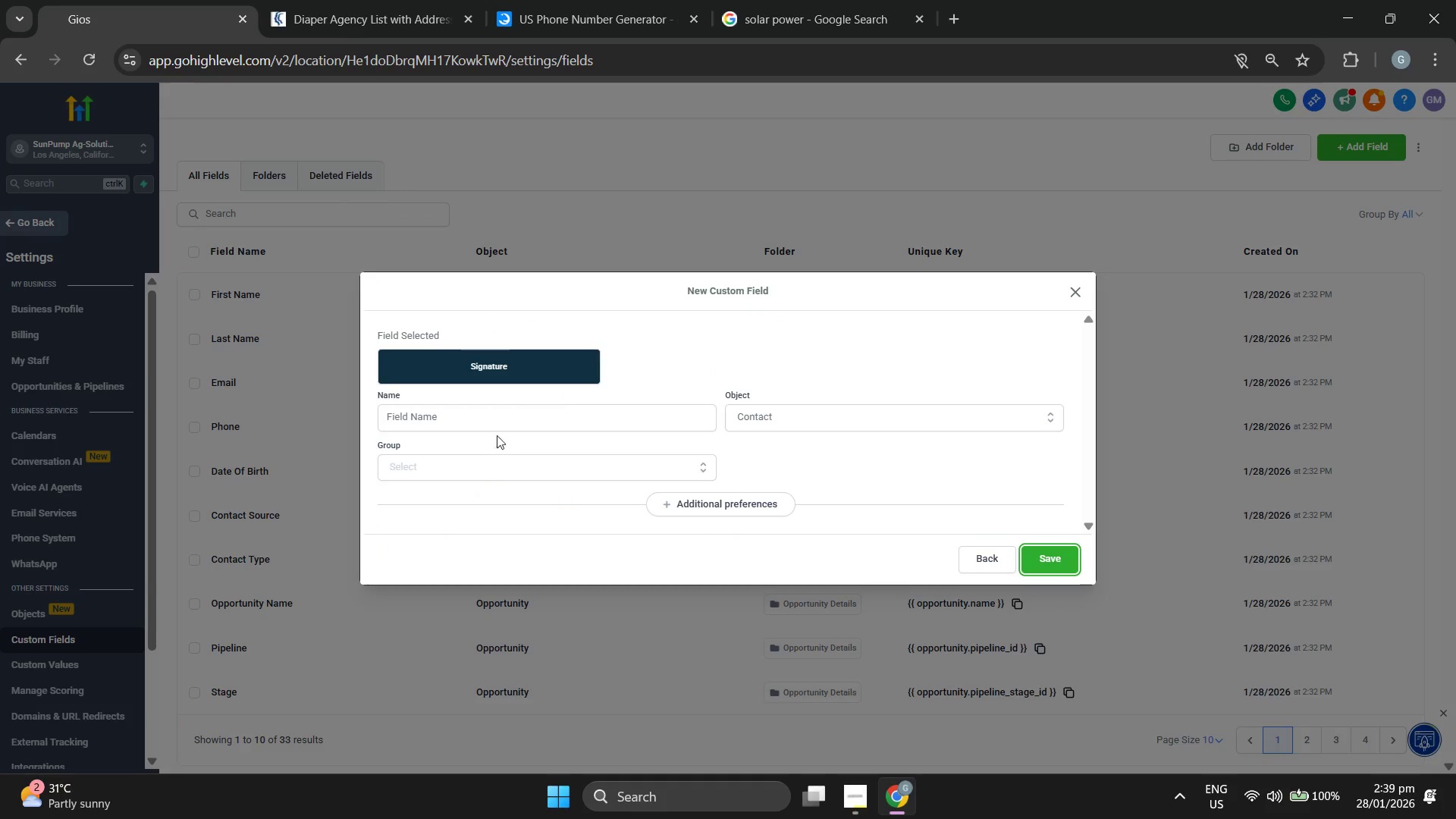 
double_click([503, 419])
 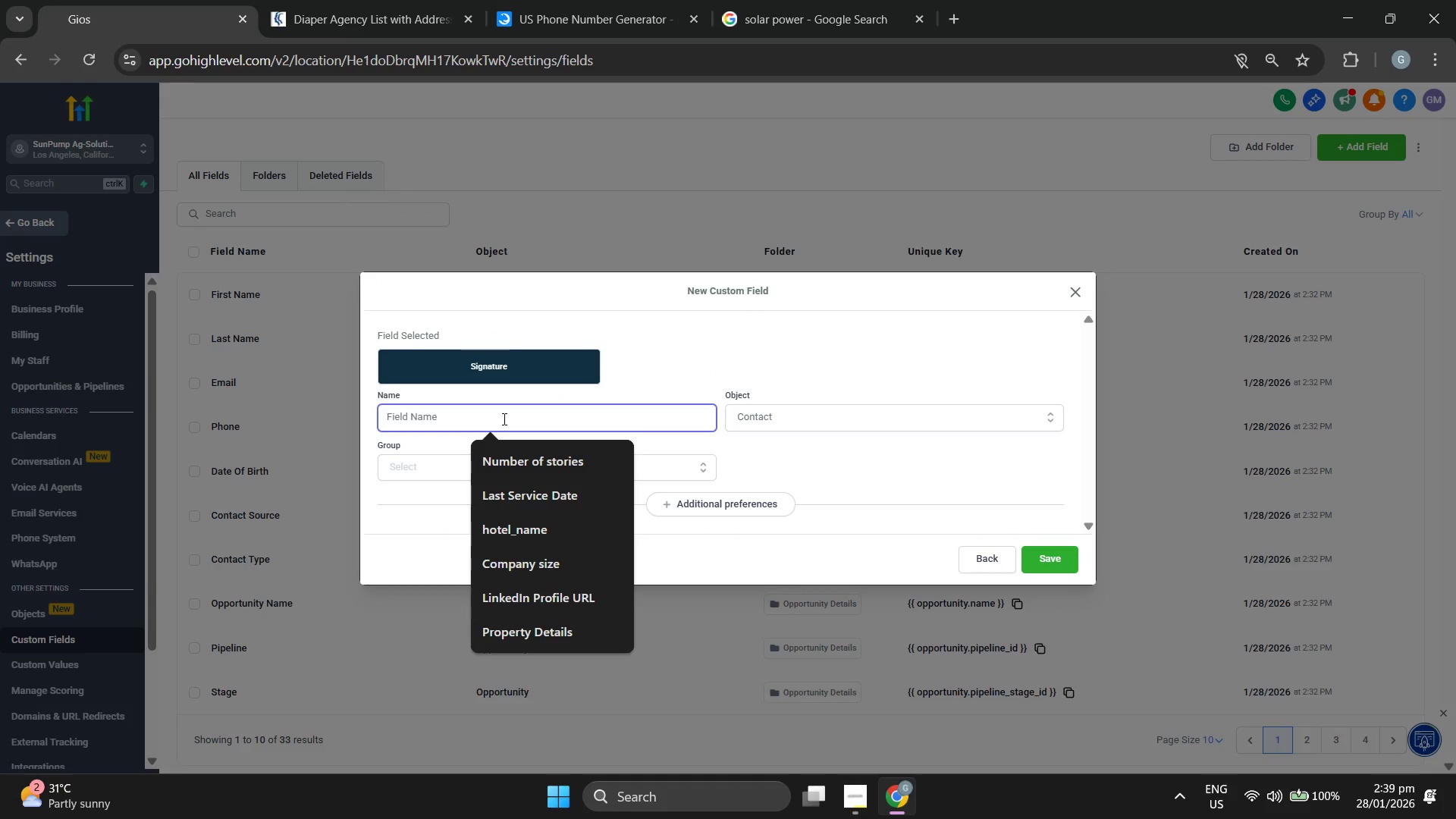 
type(Sales Name )
 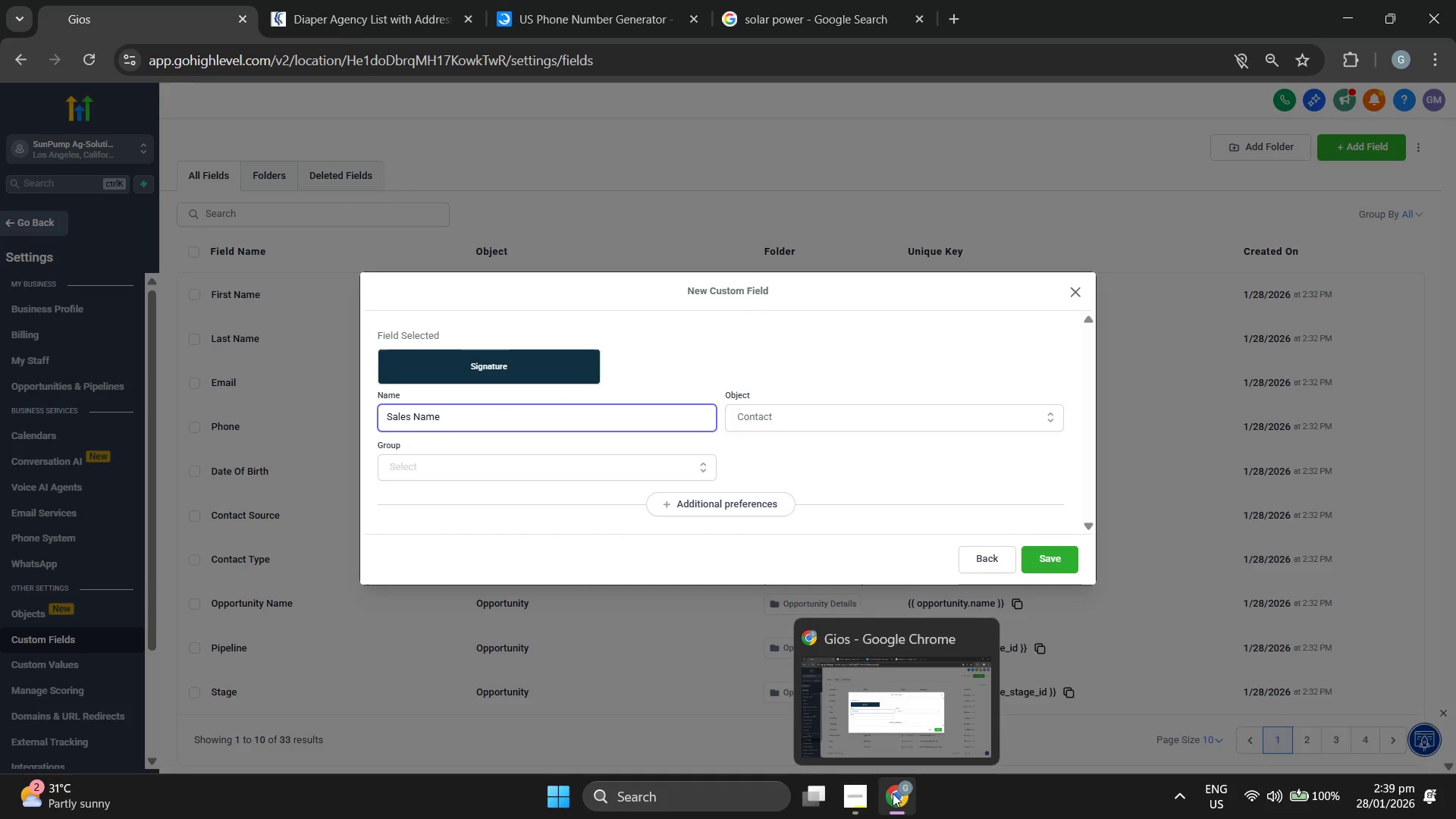 
left_click([857, 798])
 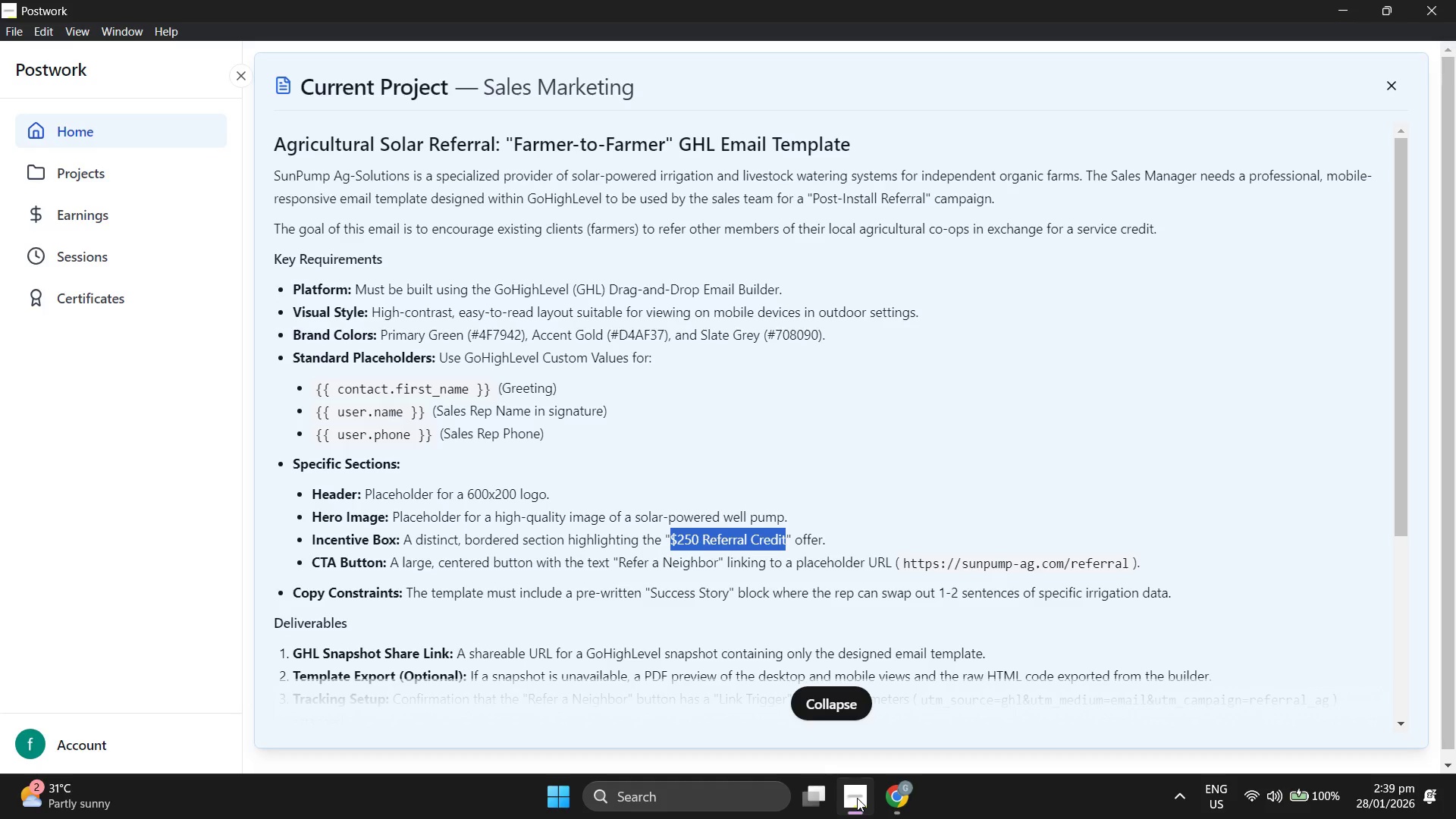 
wait(5.73)
 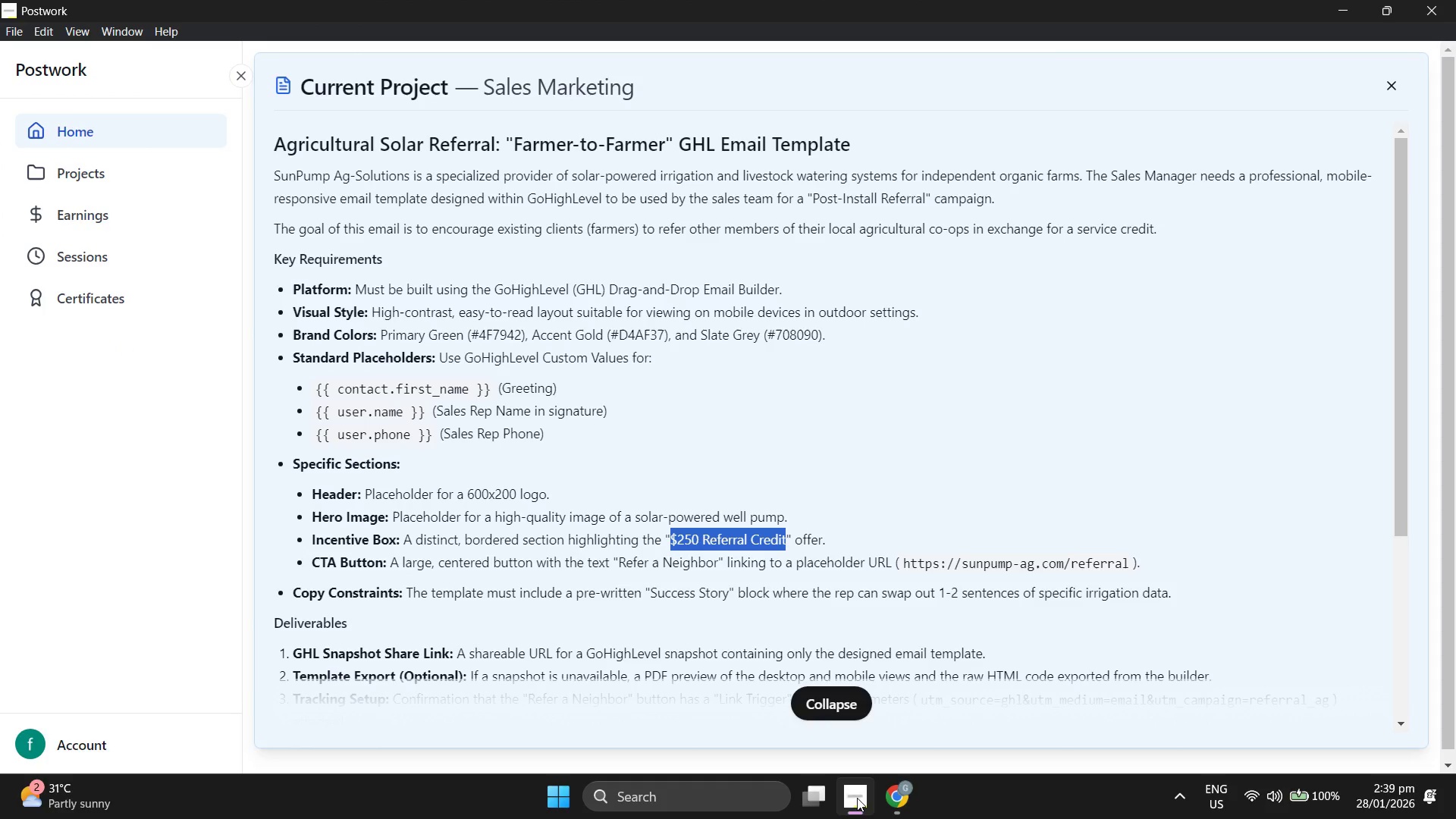 
left_click([550, 472])
 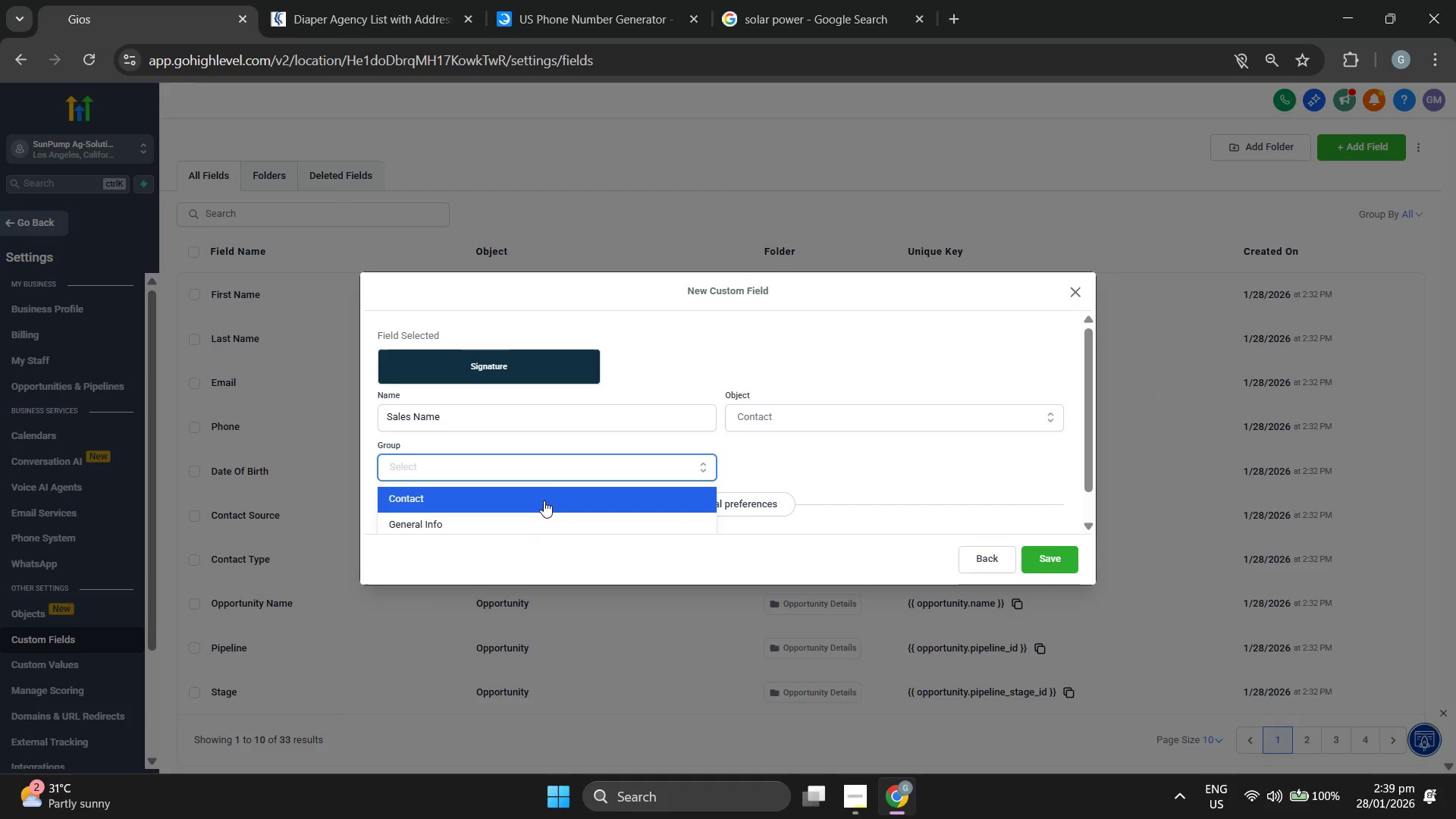 
left_click([544, 500])
 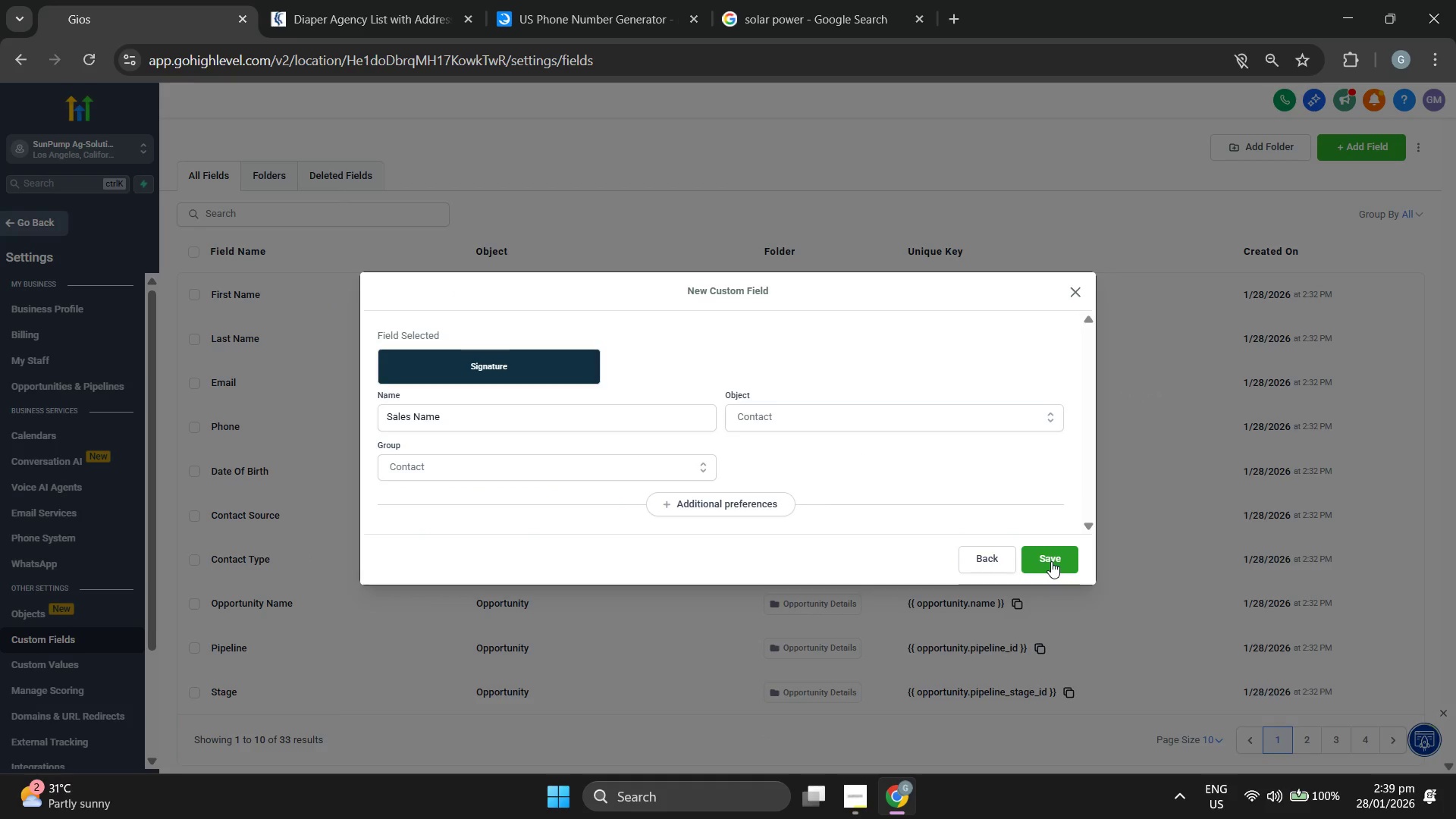 
left_click([1051, 561])
 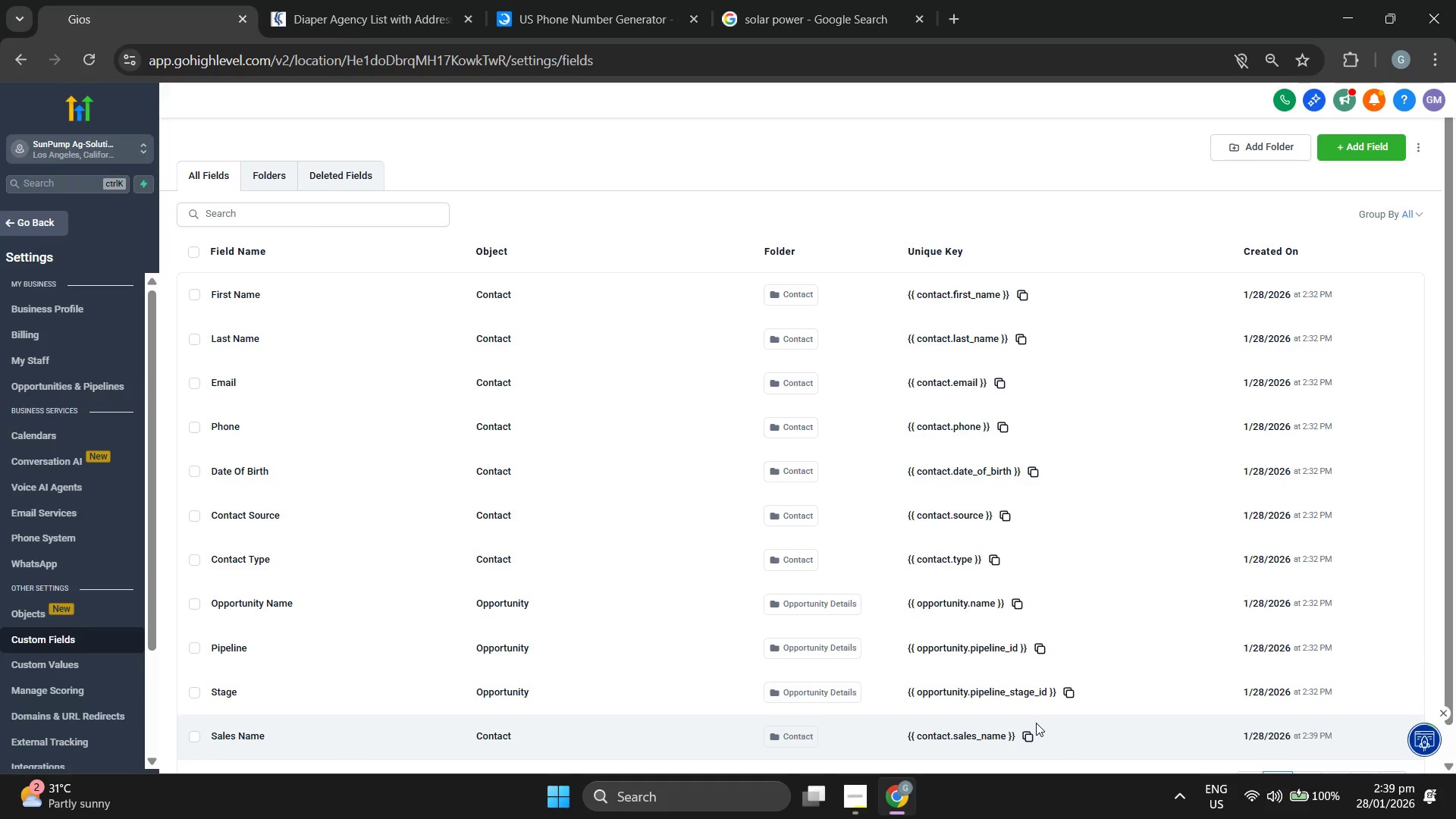 
wait(13.73)
 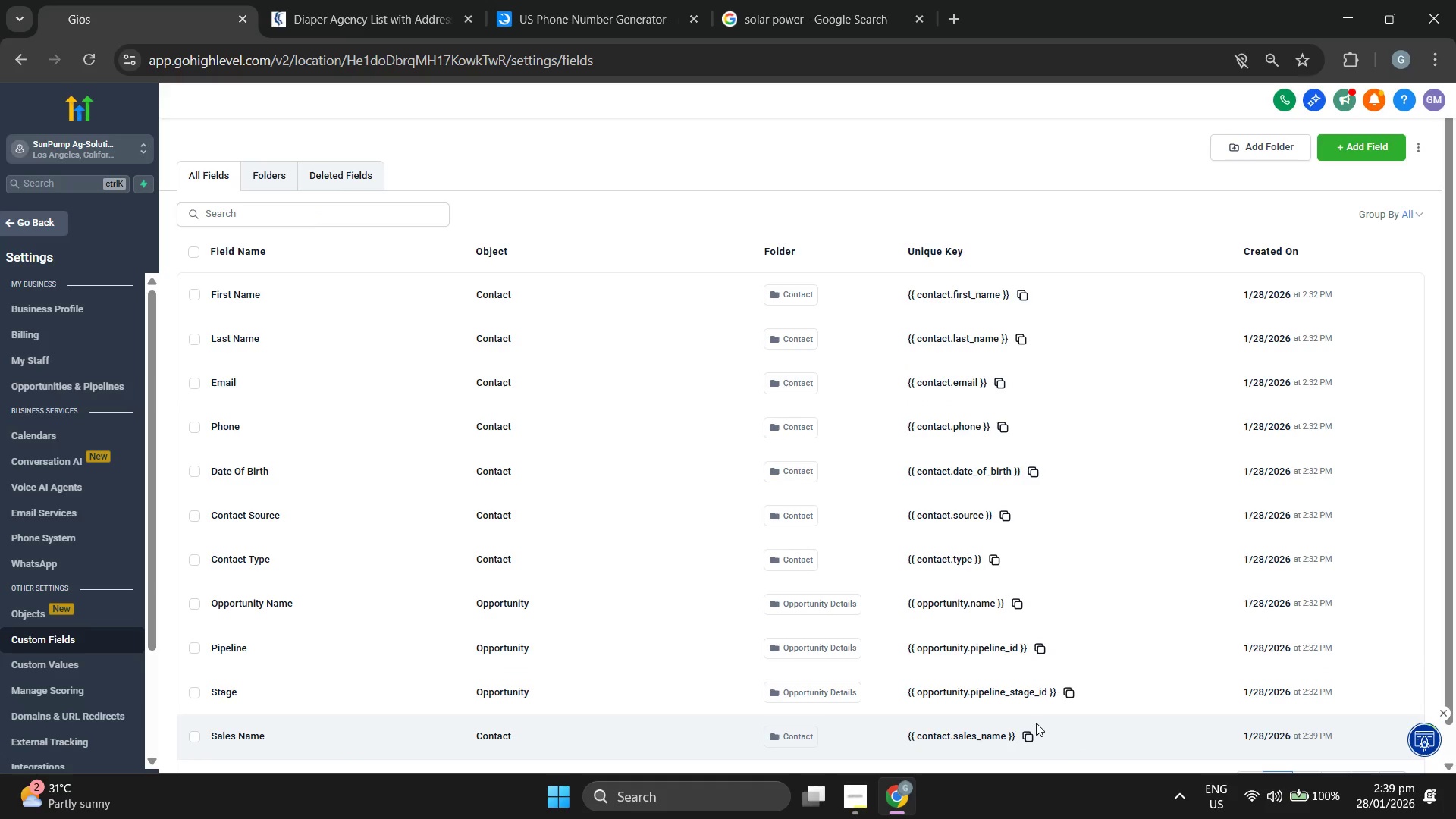 
left_click([1444, 717])
 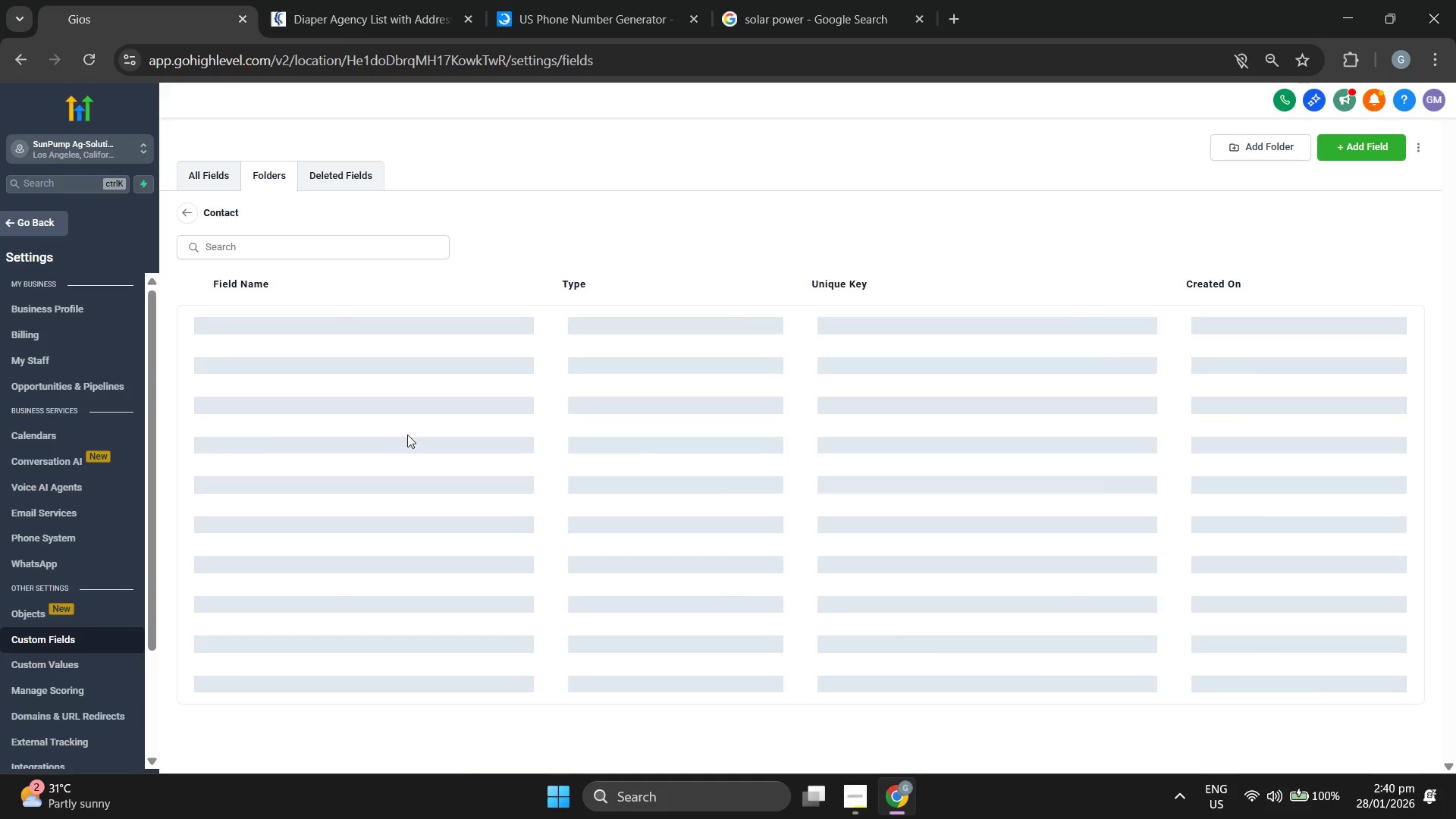 
wait(6.22)
 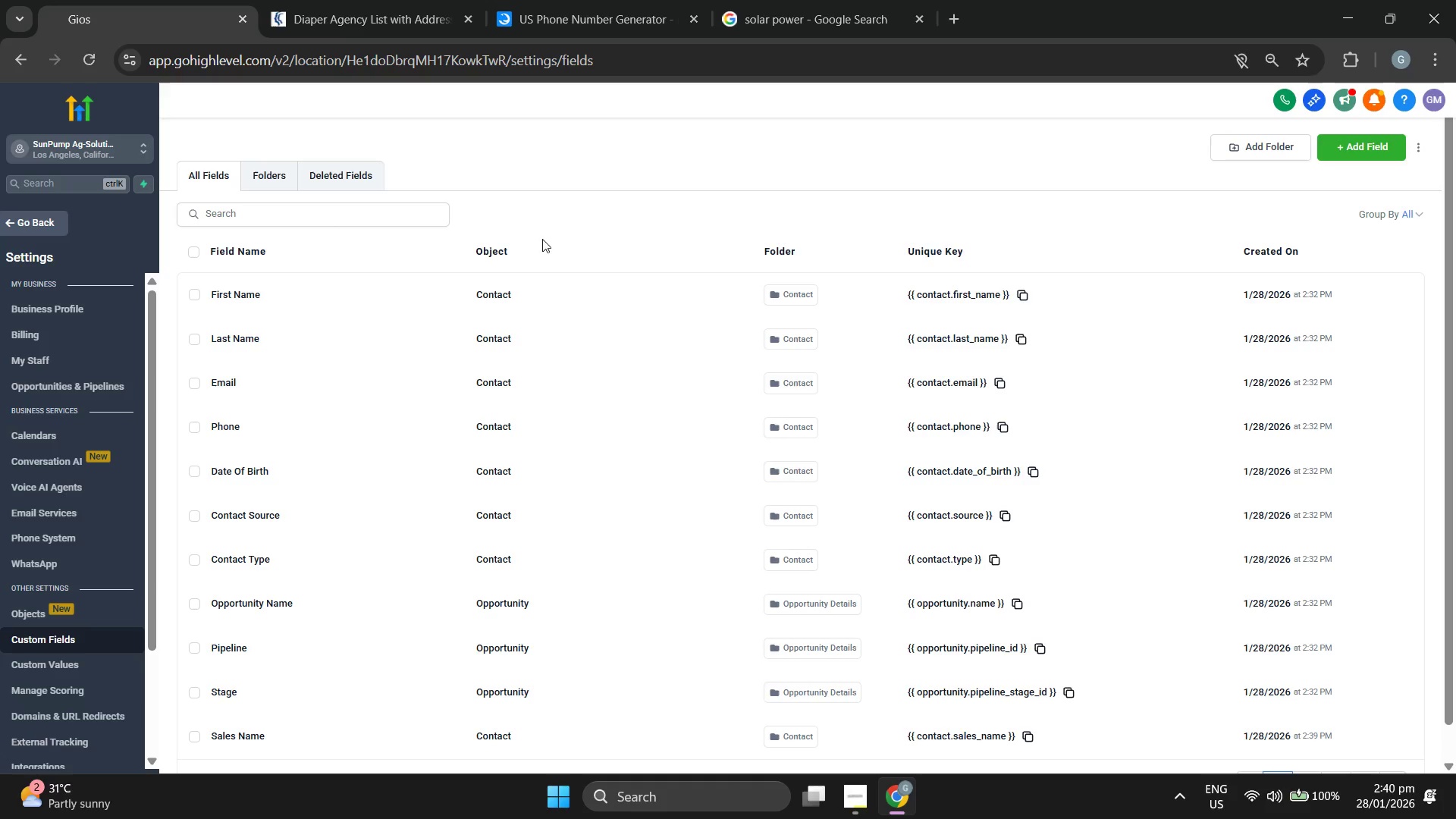 
left_click([1407, 637])
 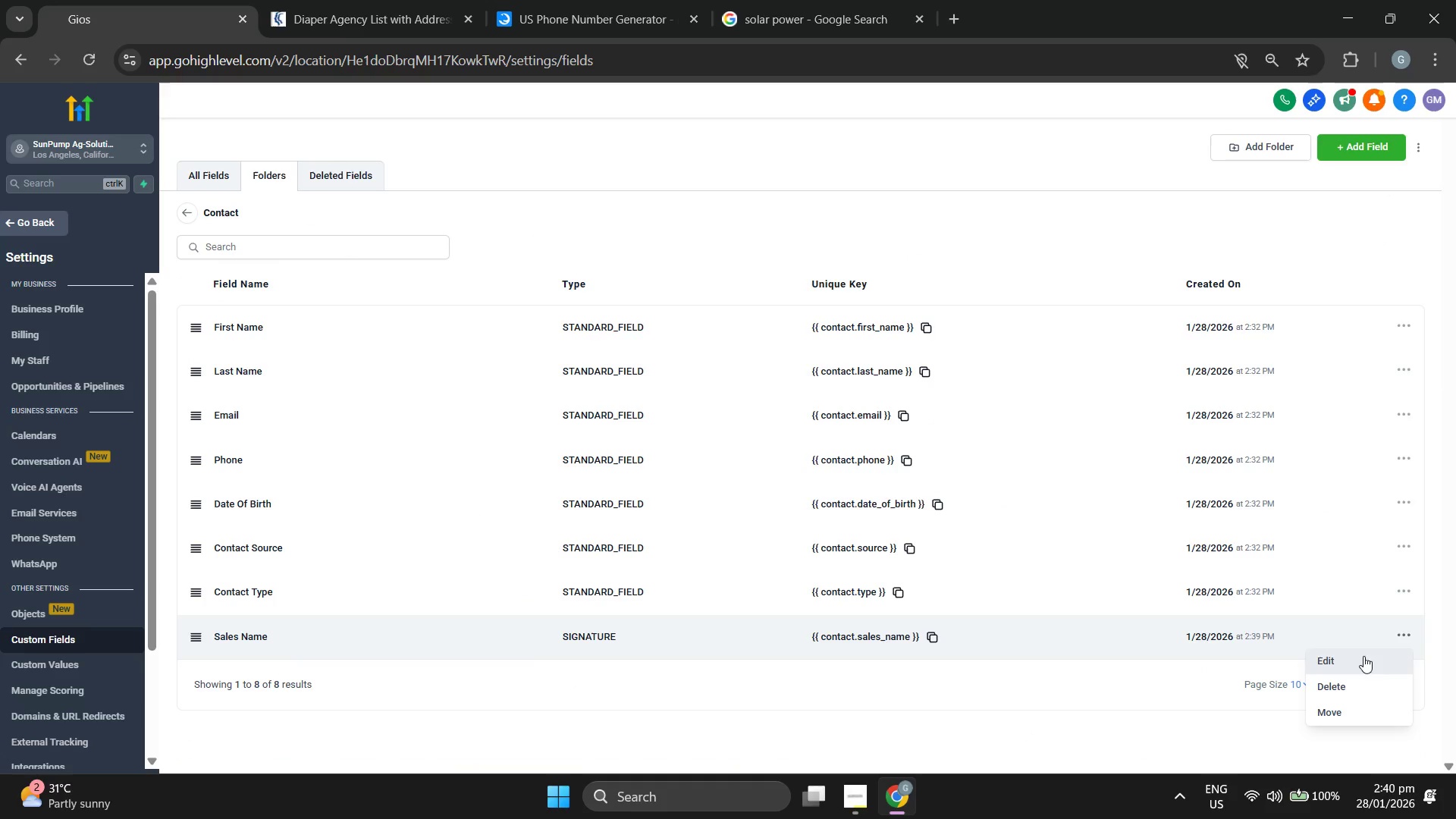 
left_click([1356, 663])
 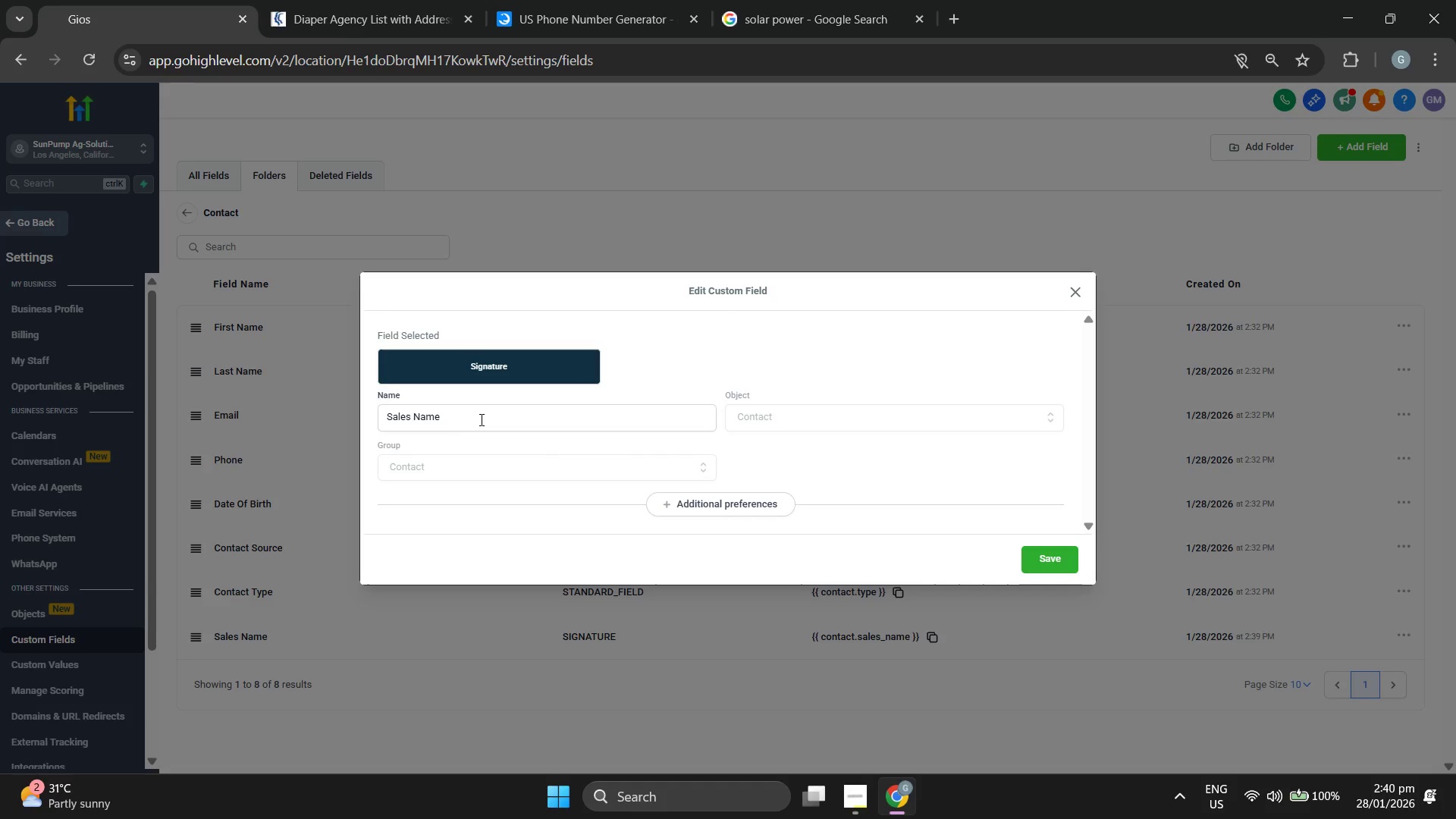 
left_click([483, 418])
 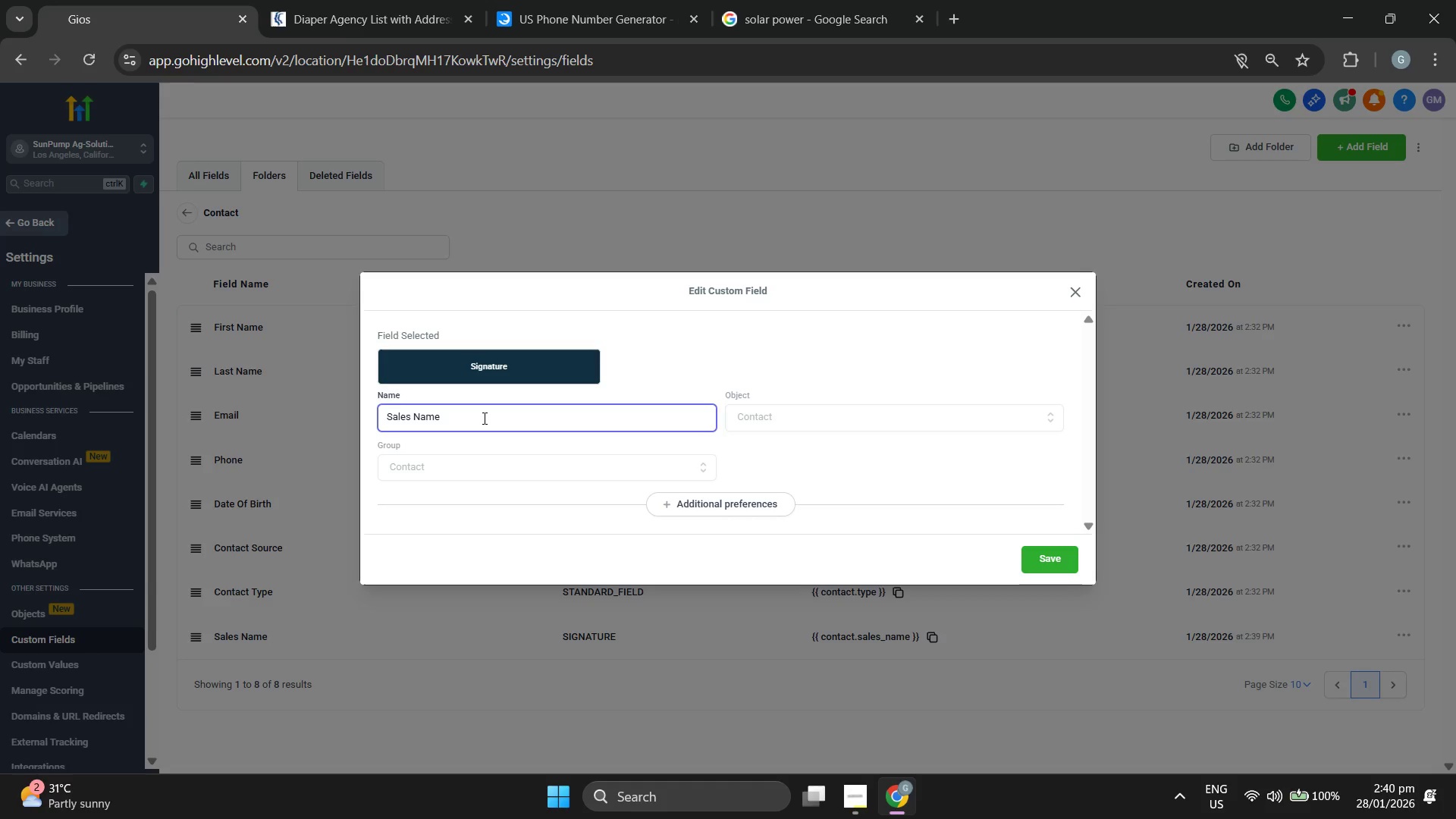 
key(ArrowLeft)
 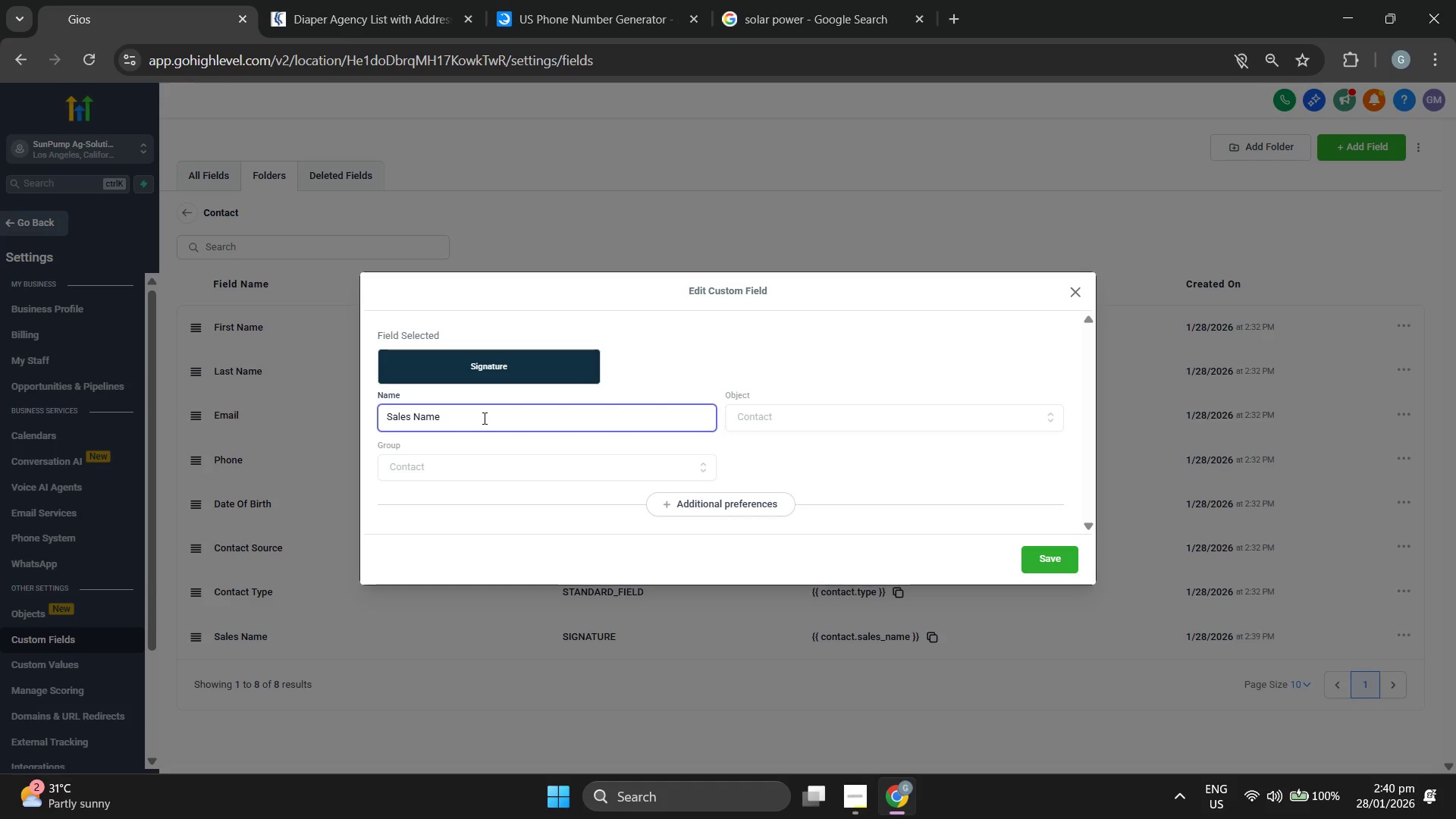 
key(Backspace)
 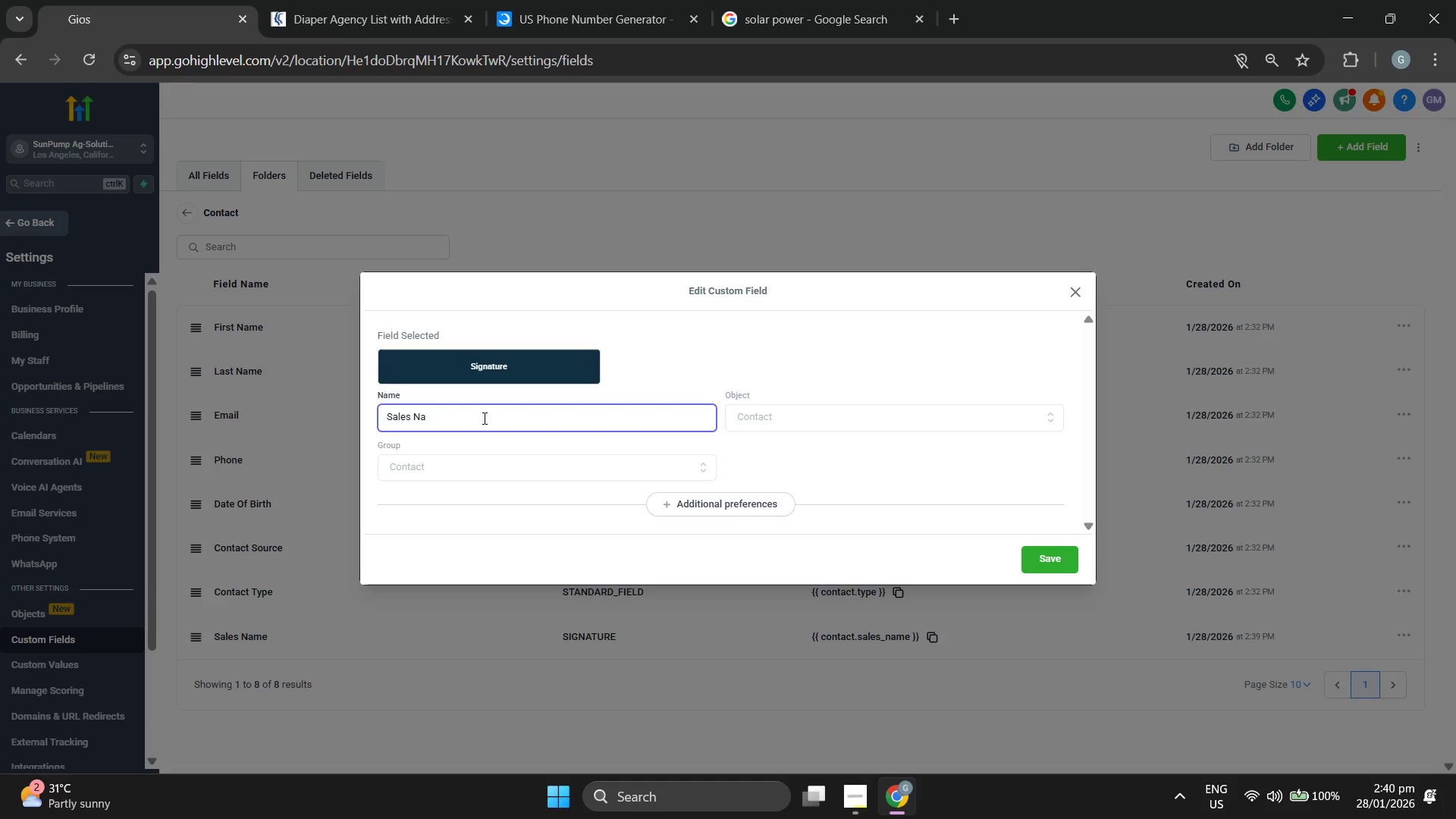 
key(Backspace)
 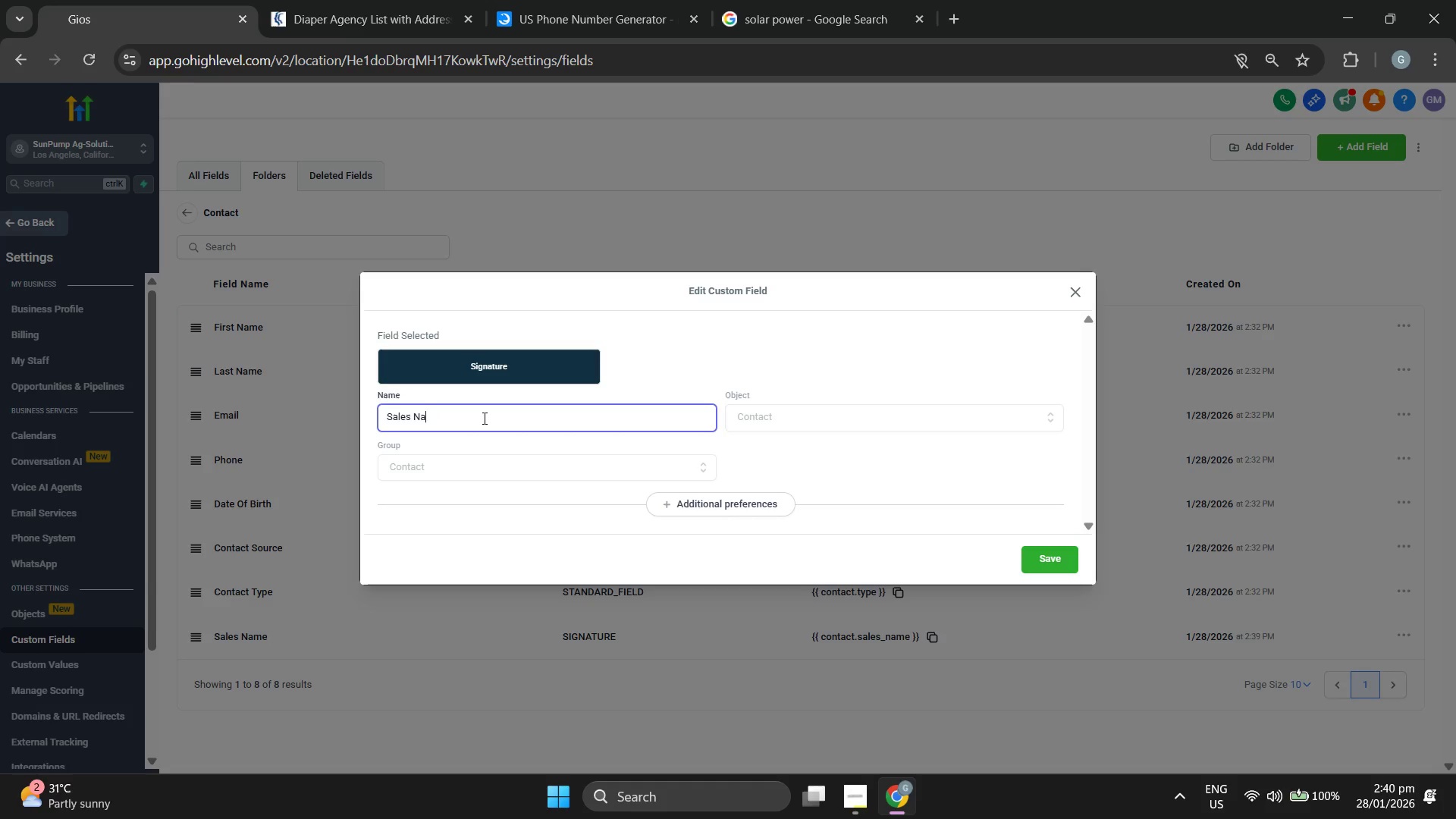 
hold_key(key=Backspace, duration=0.78)
 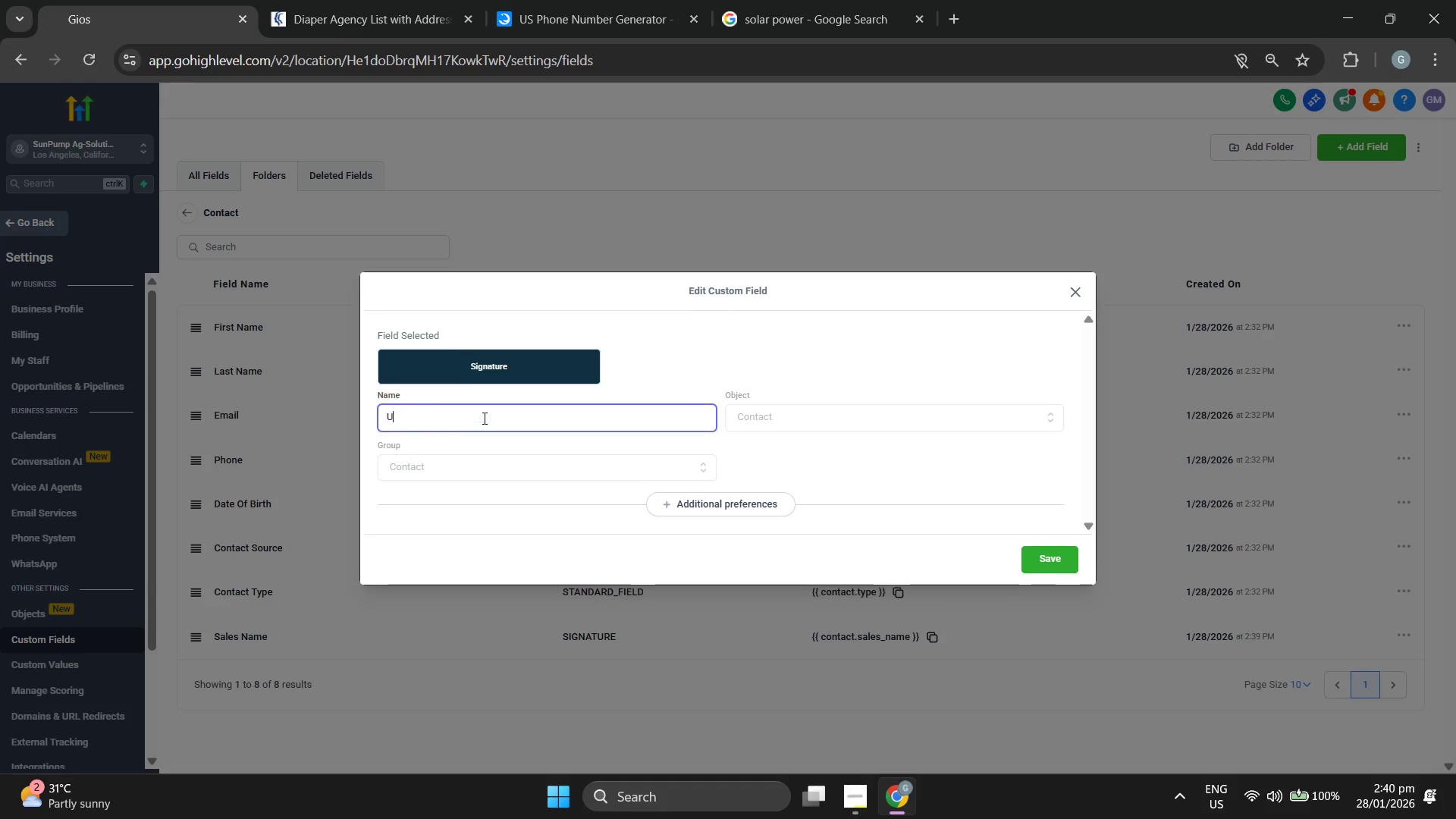 
type(User name)
 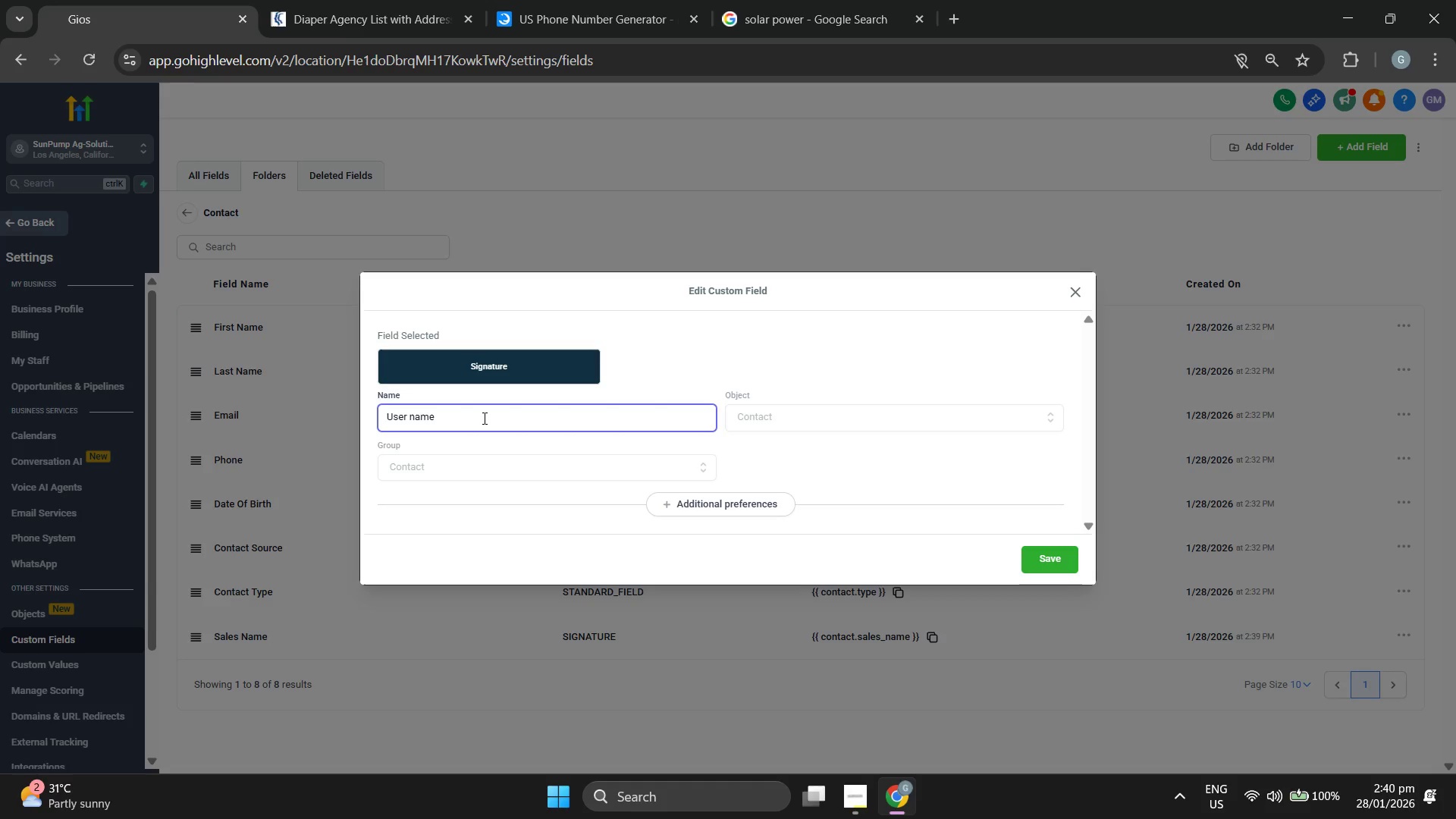 
key(ArrowLeft)
 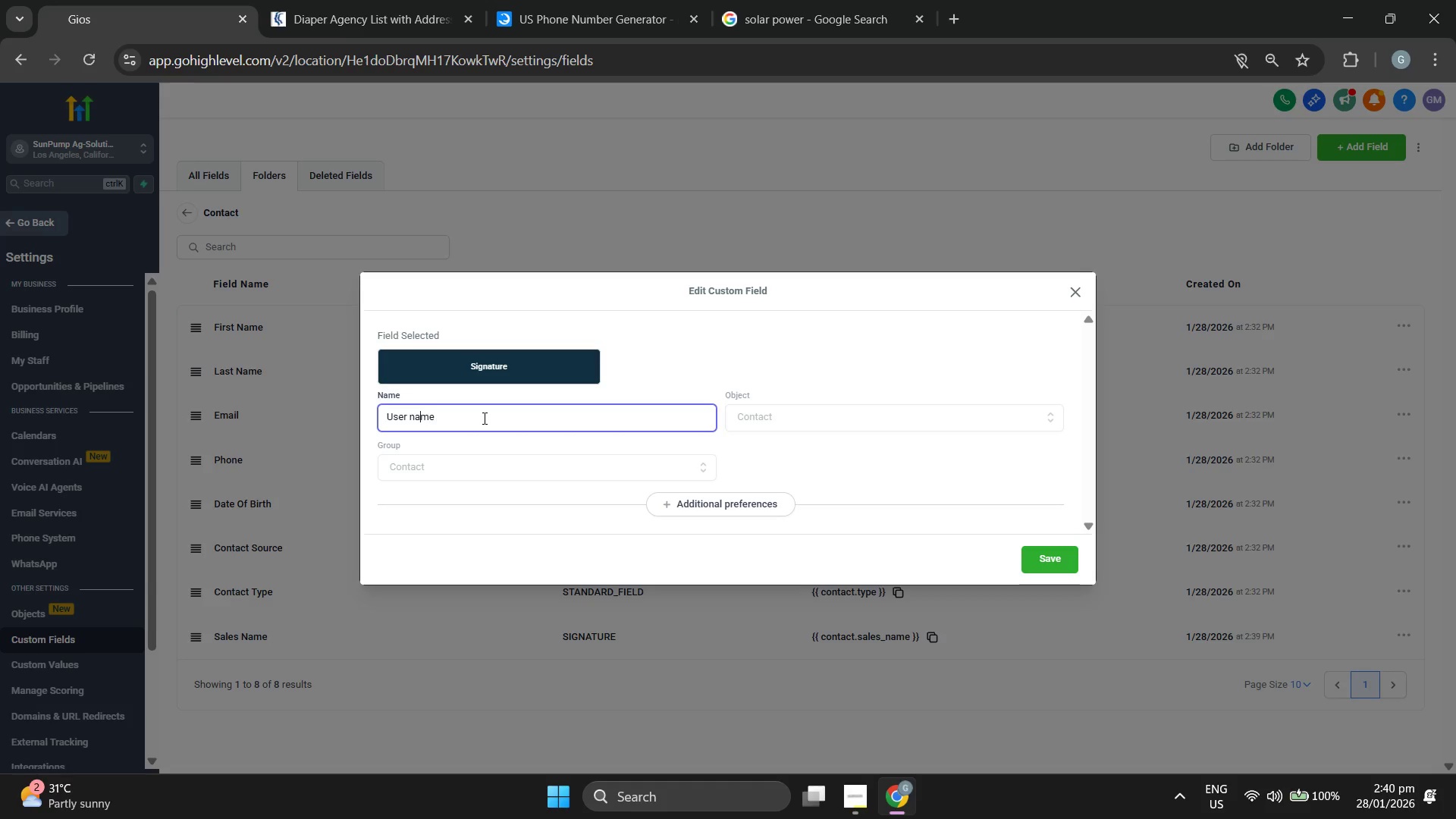 
key(ArrowLeft)
 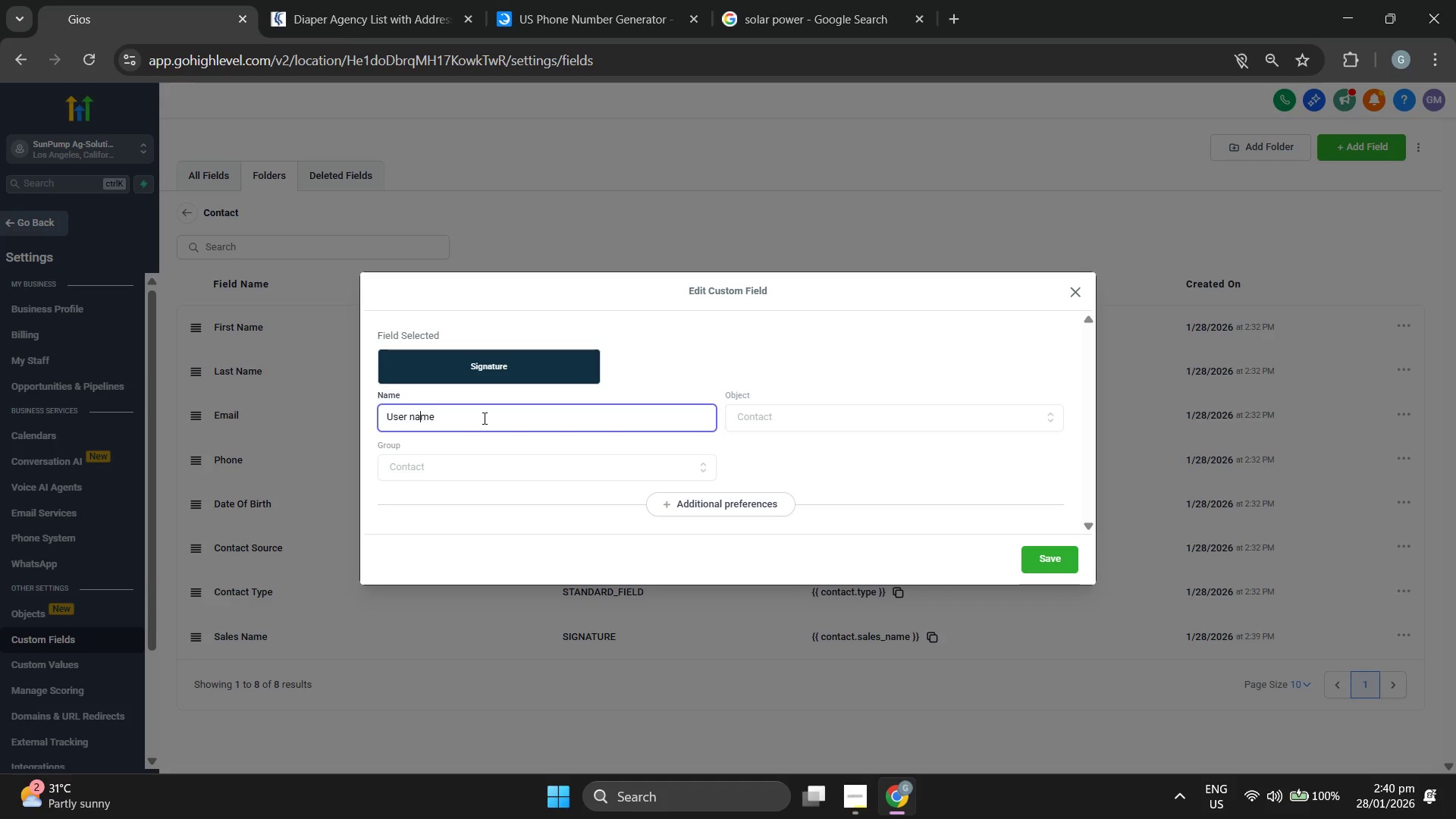 
key(ArrowLeft)
 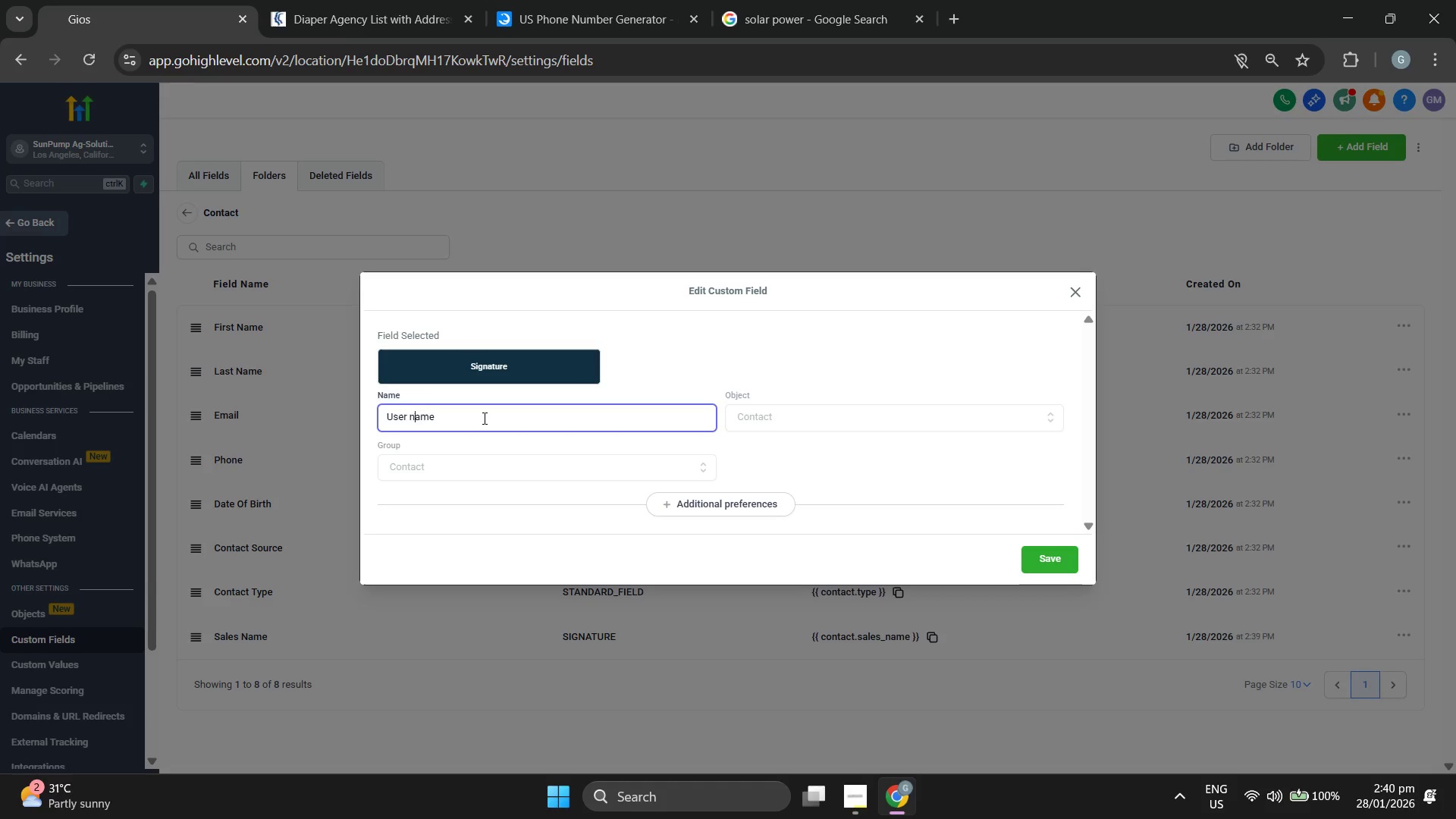 
key(ArrowLeft)
 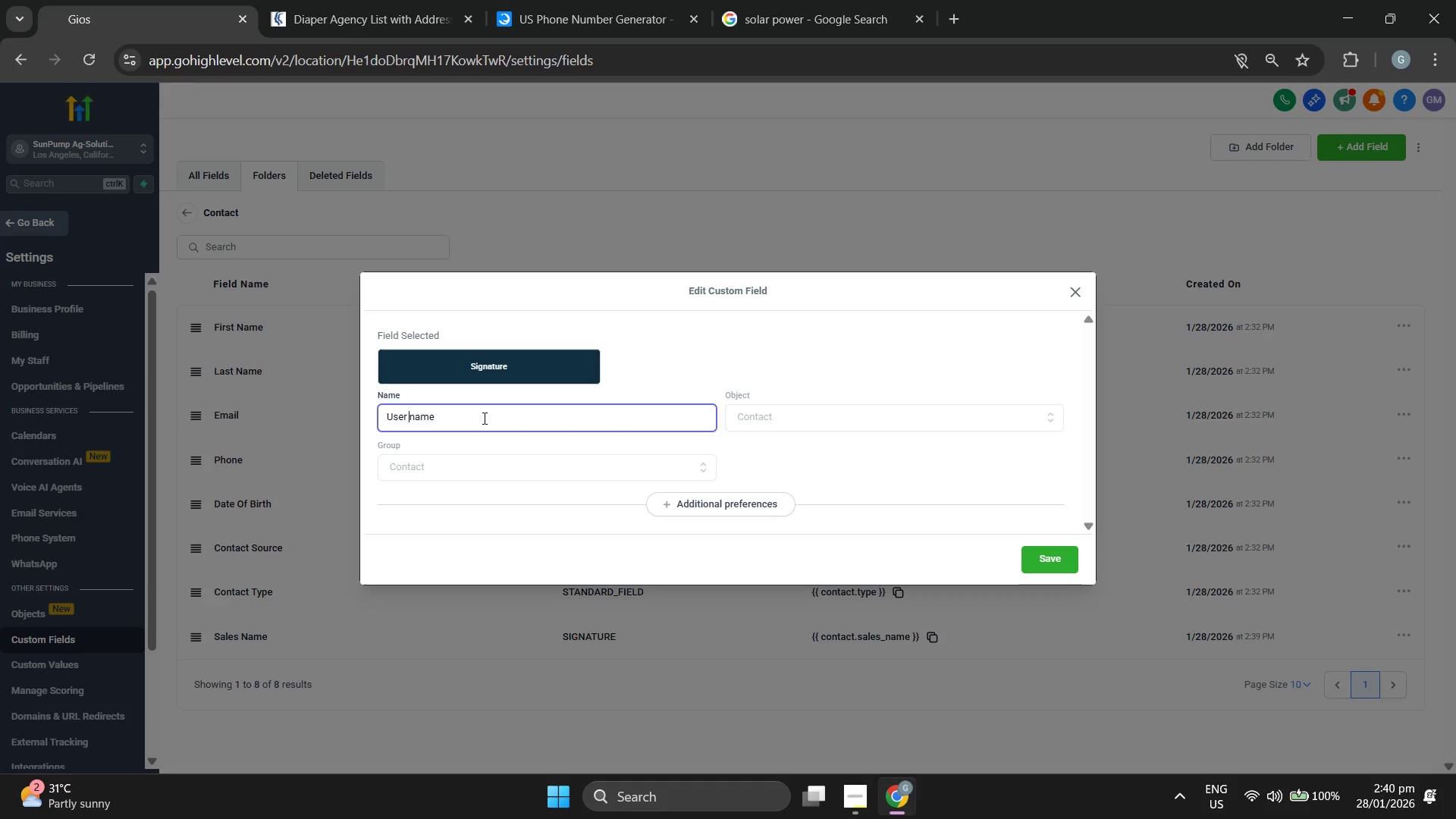 
key(ArrowLeft)
 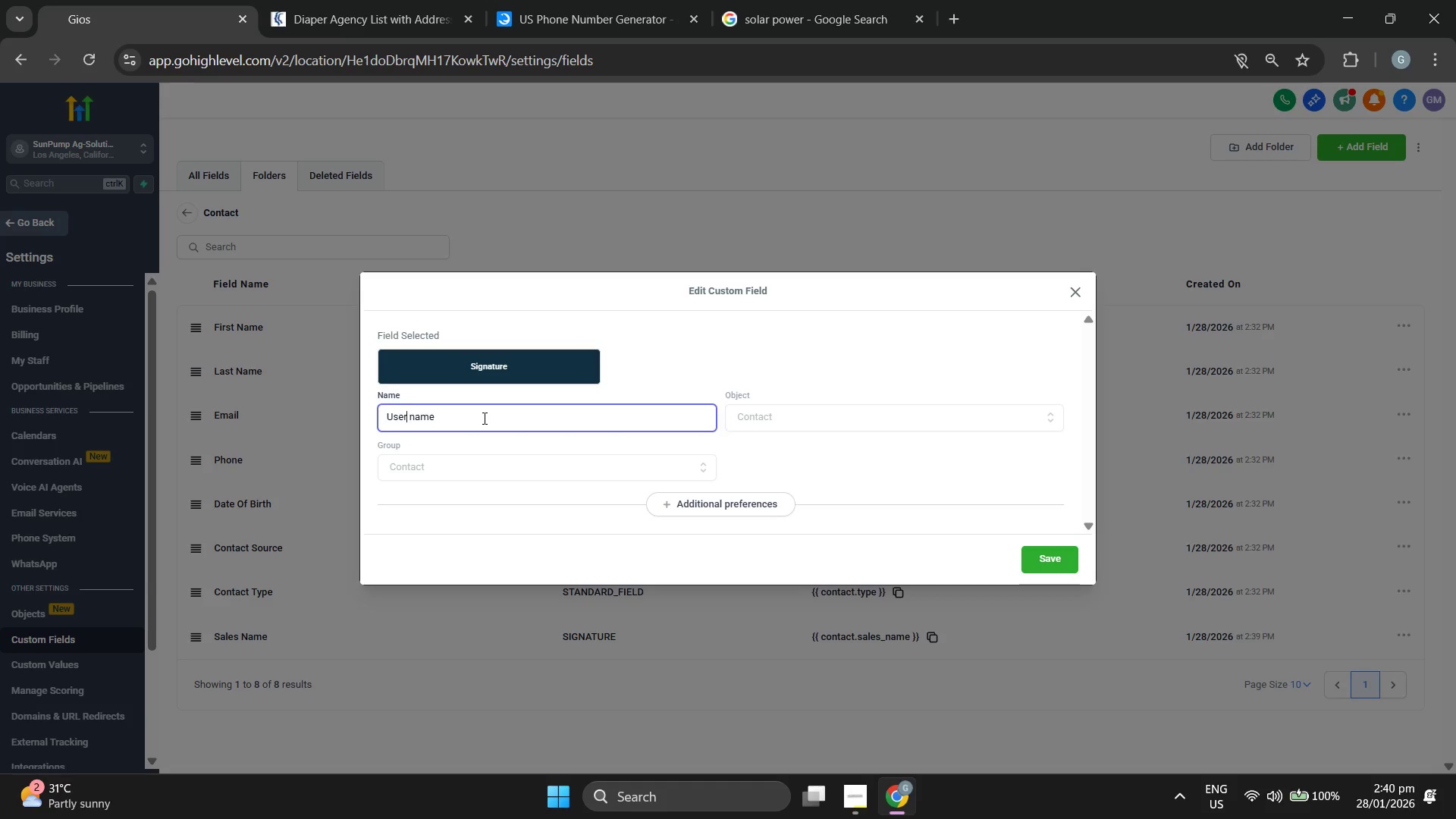 
key(ArrowLeft)
 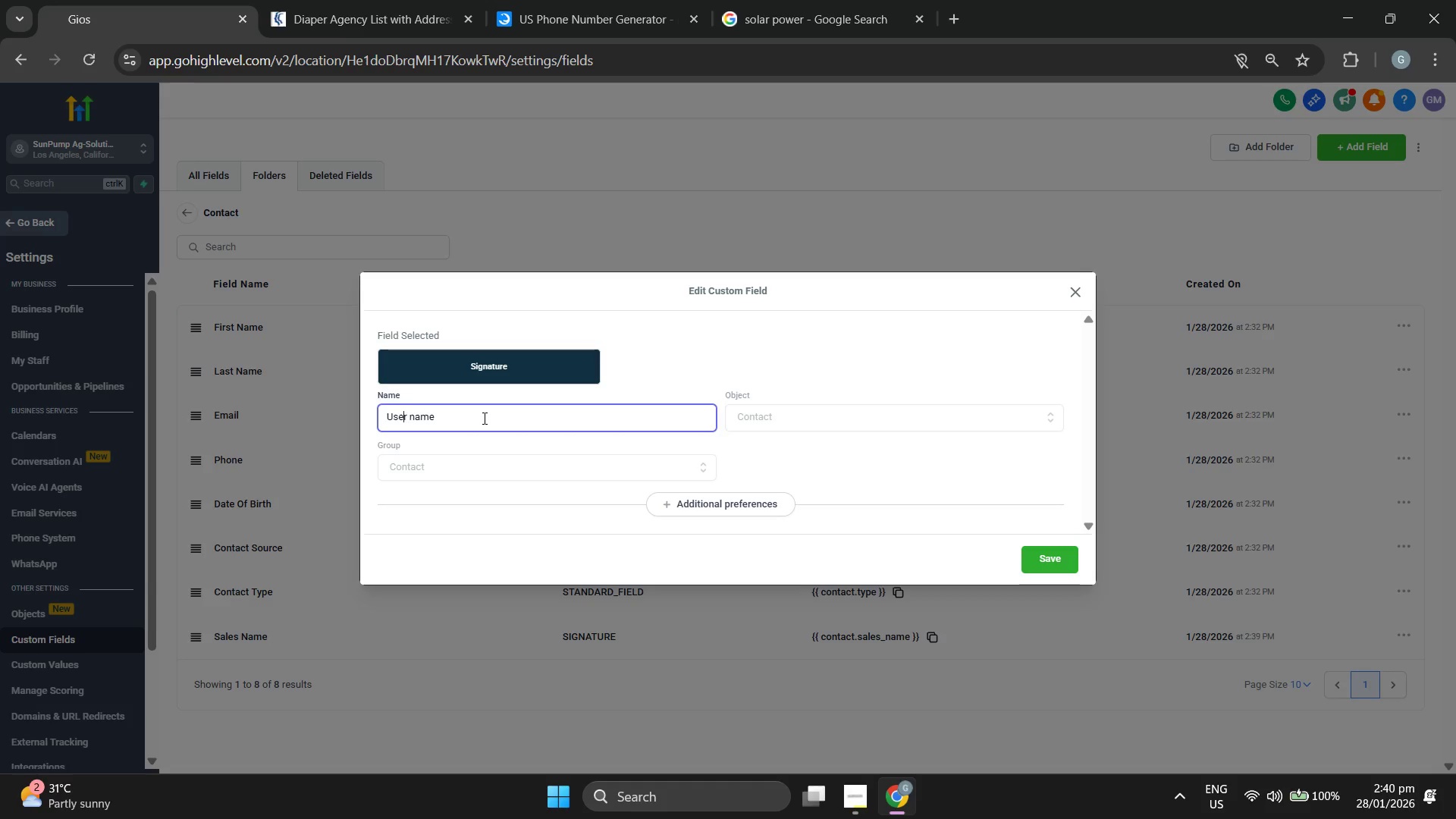 
key(ArrowLeft)
 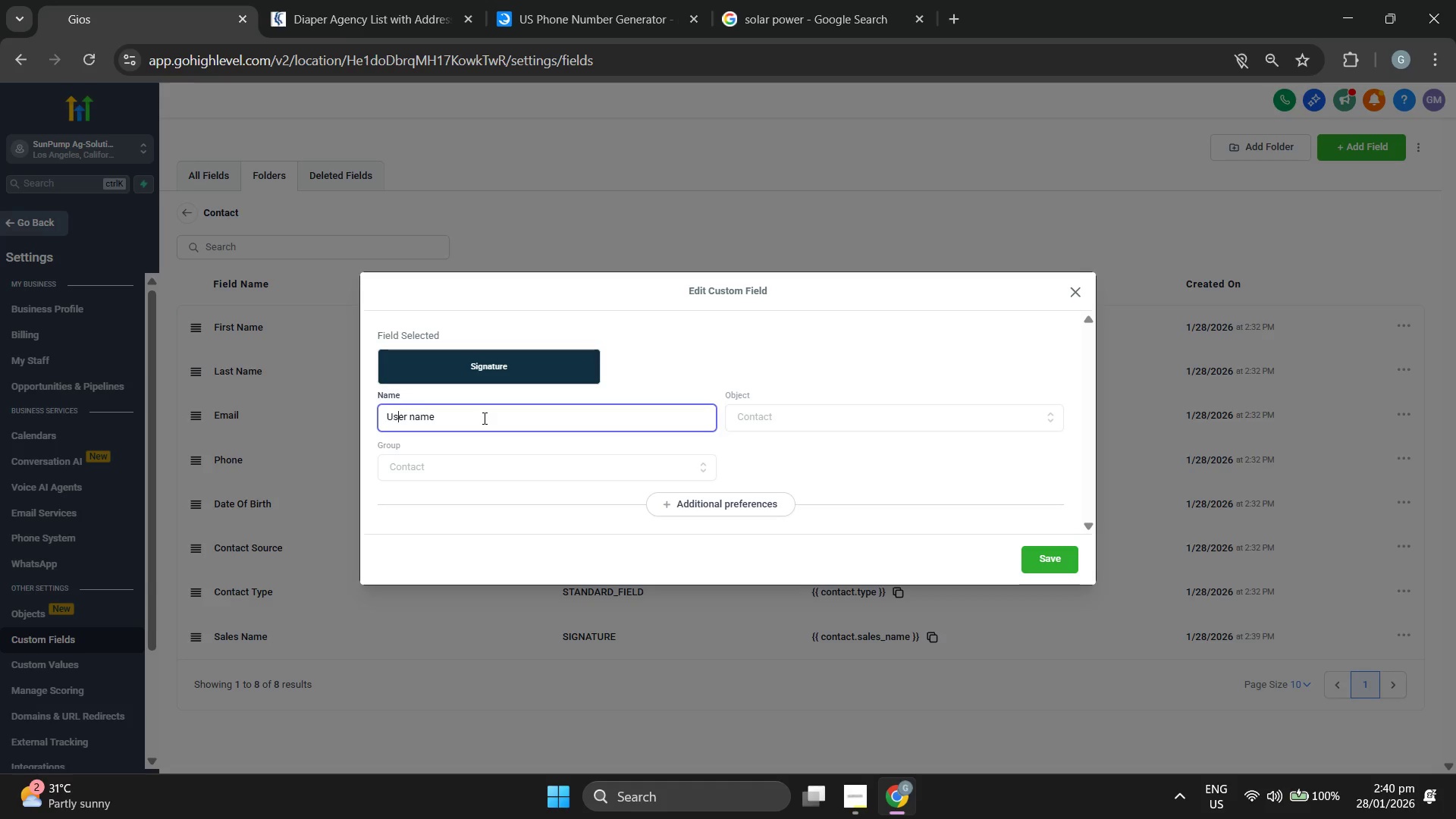 
key(ArrowLeft)
 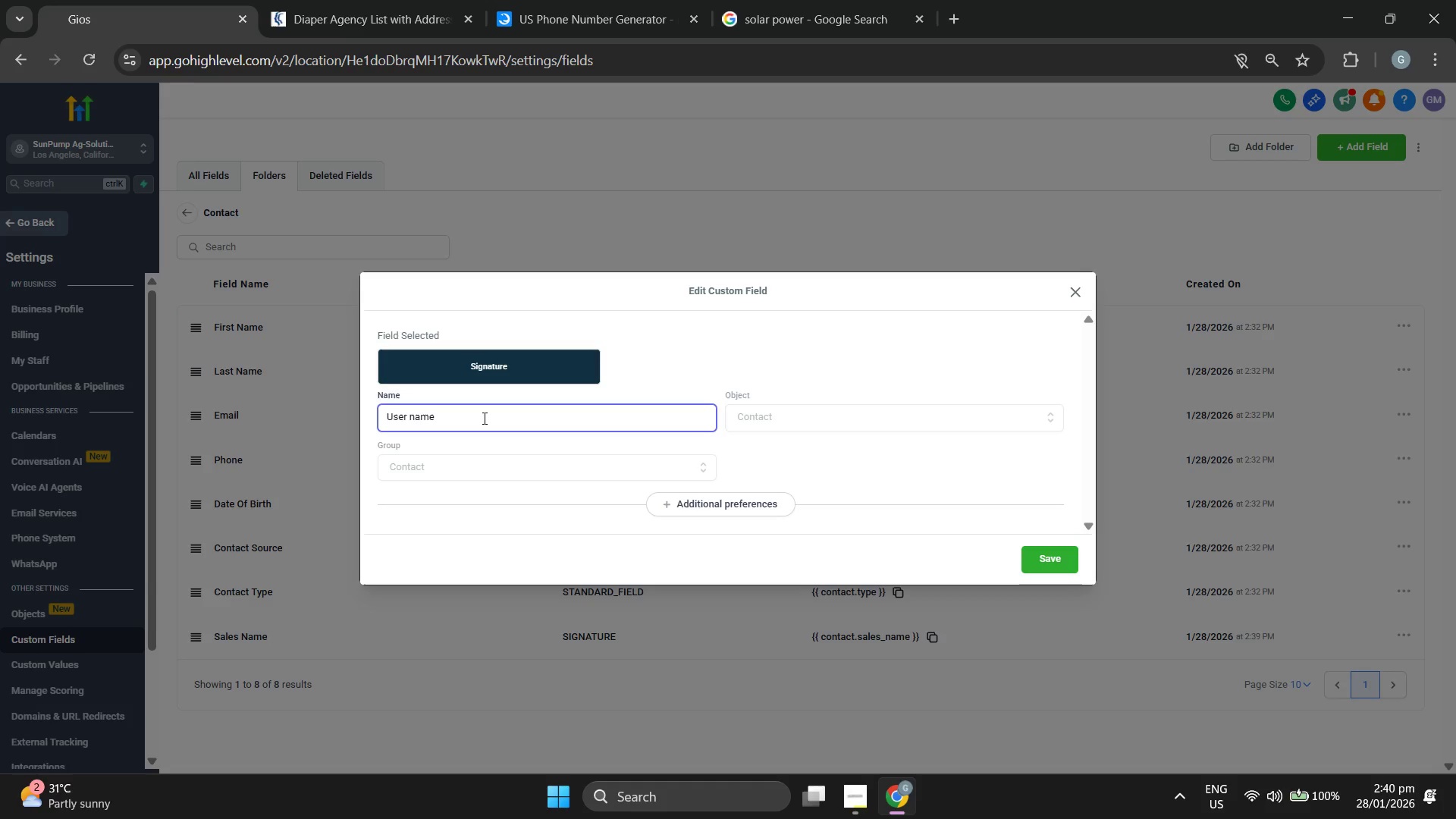 
key(Backspace)
 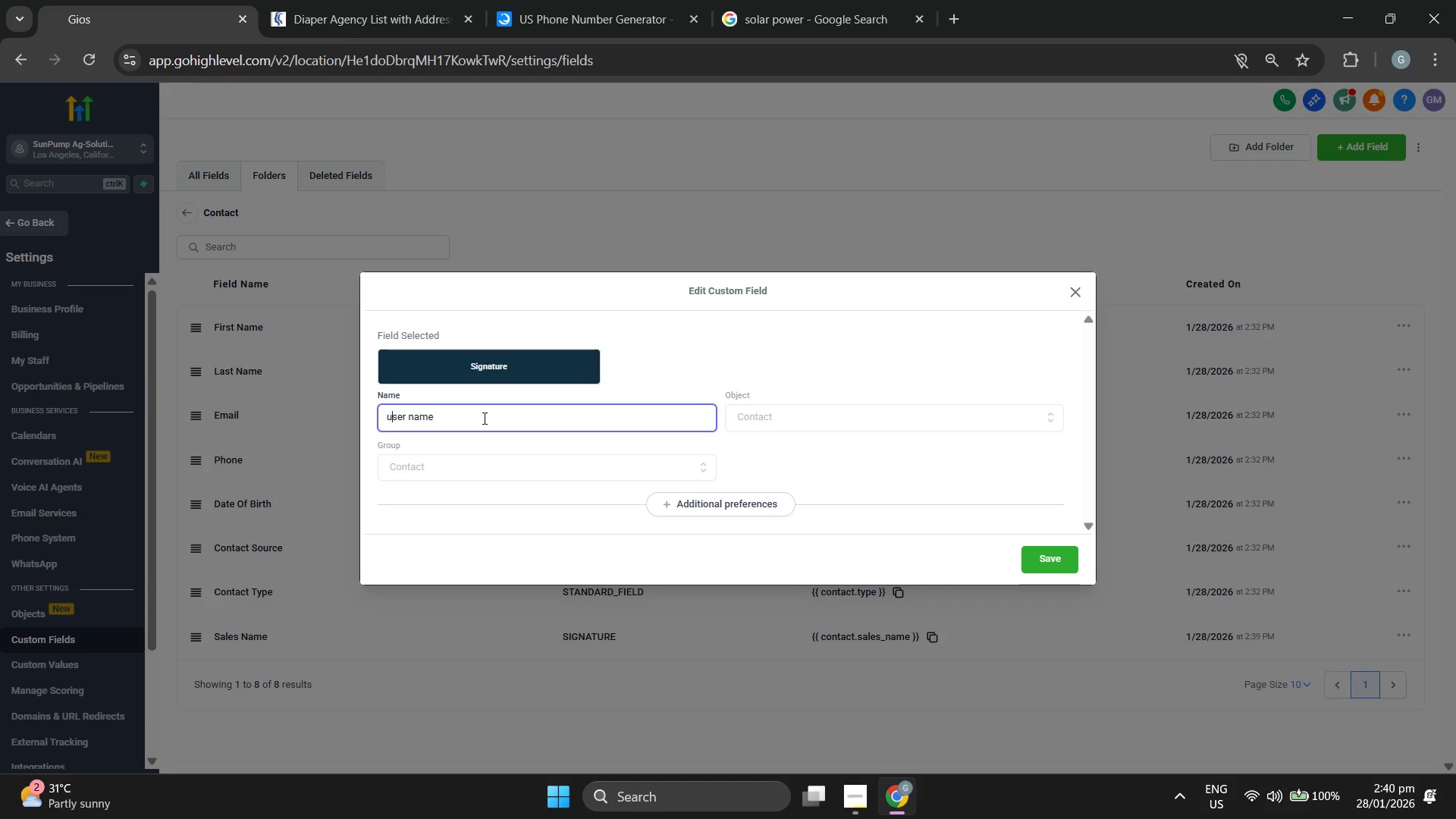 
key(U)
 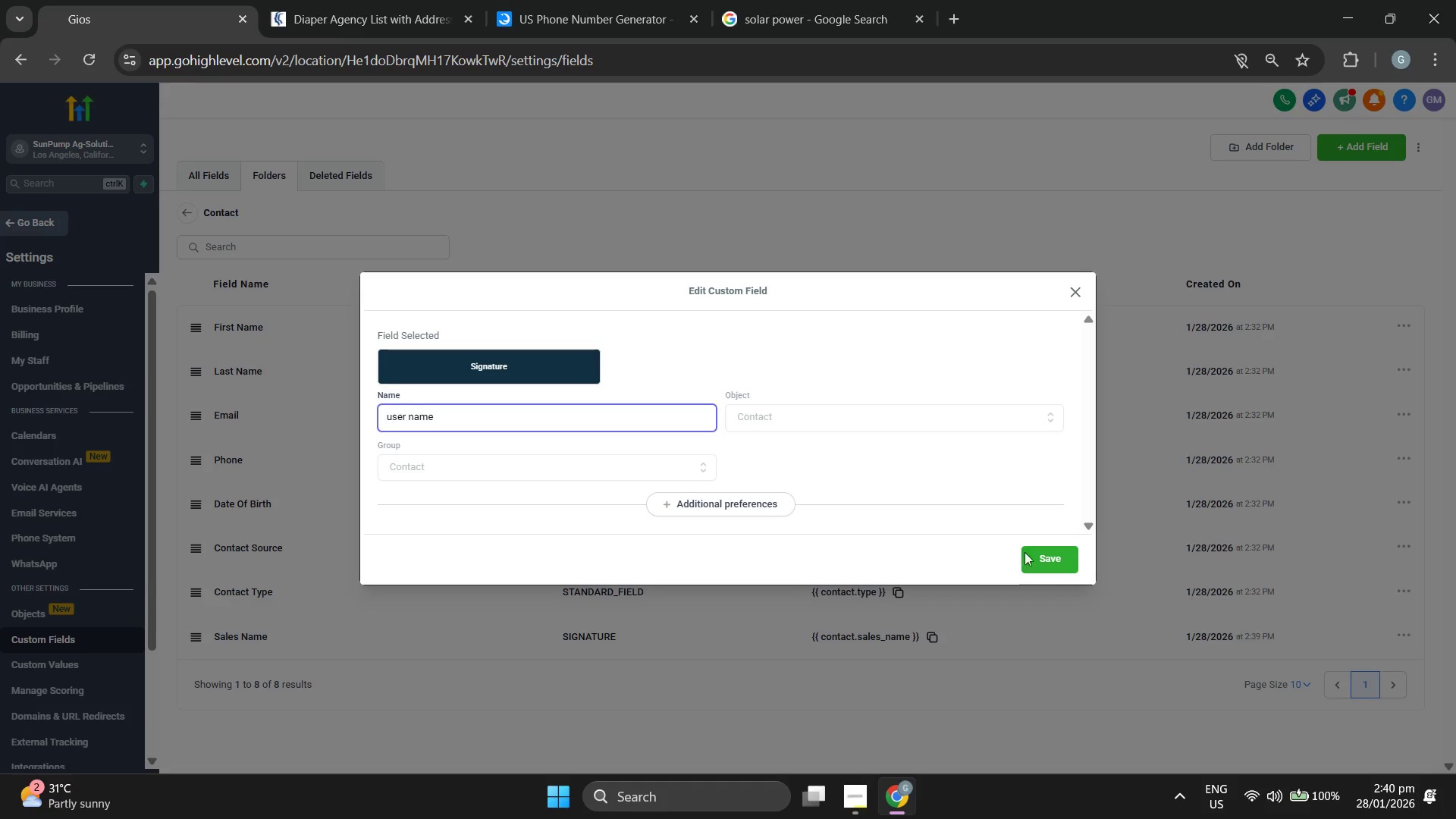 
left_click([1056, 566])
 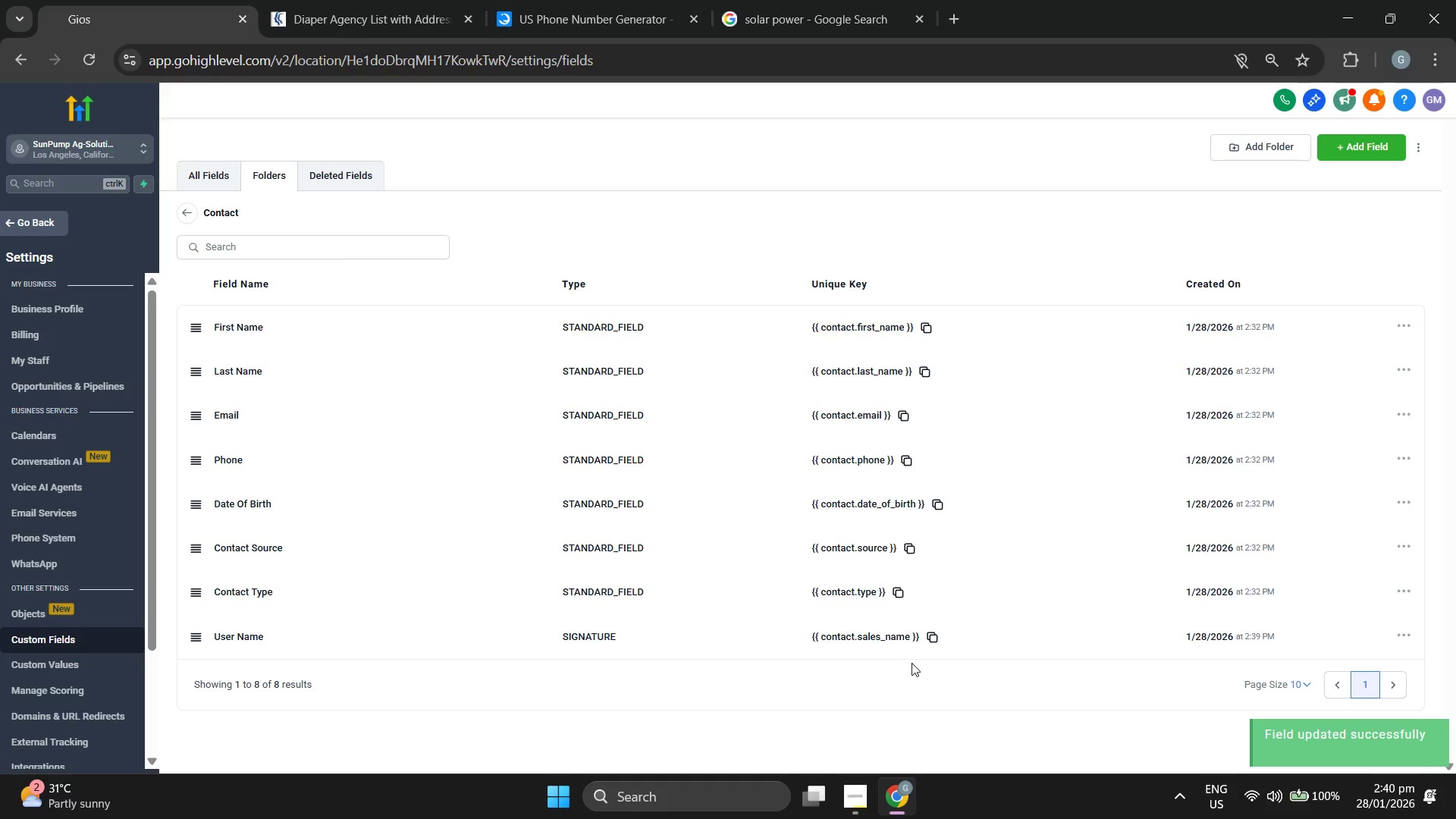 
left_click([91, 74])
 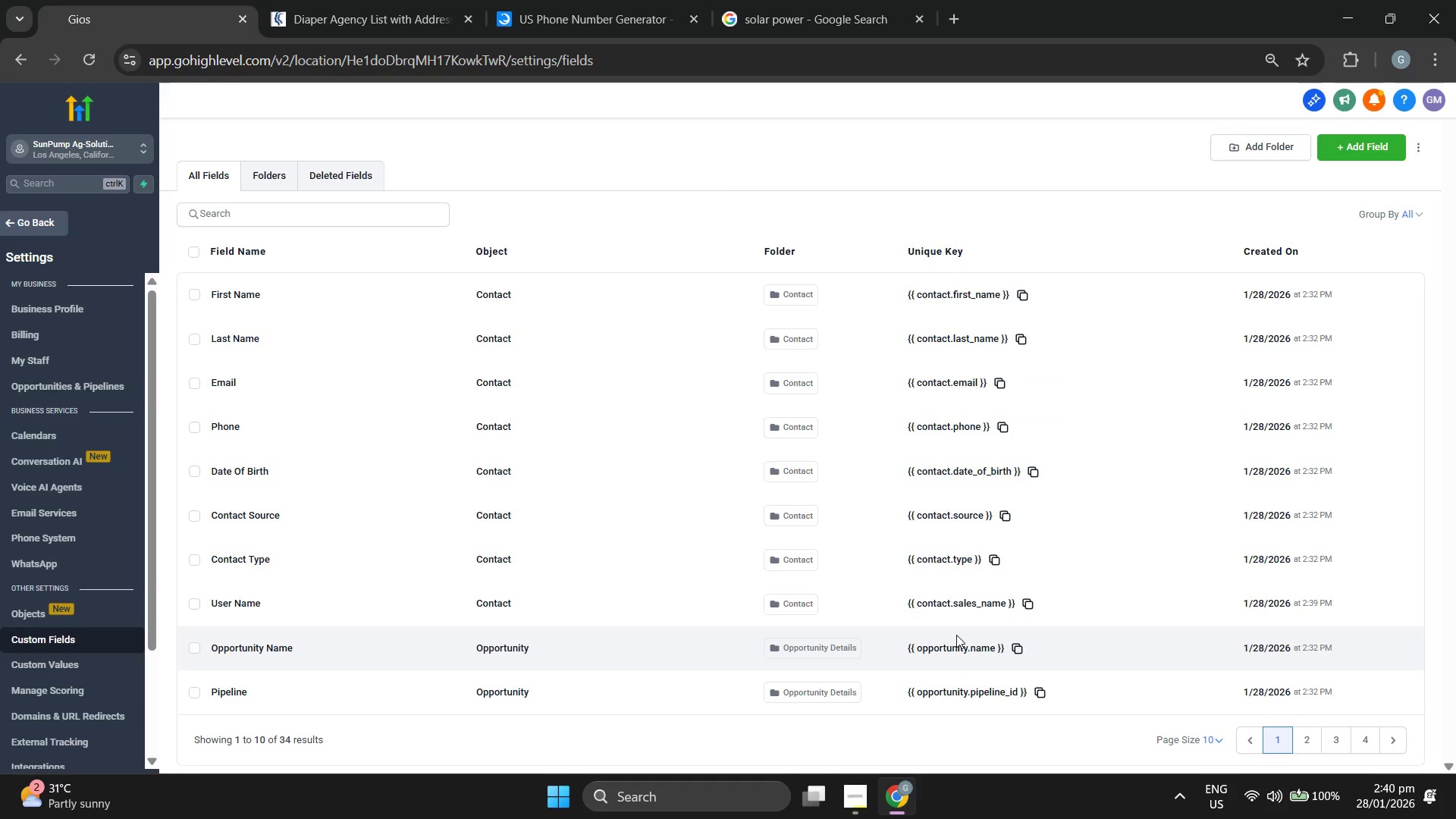 
wait(7.81)
 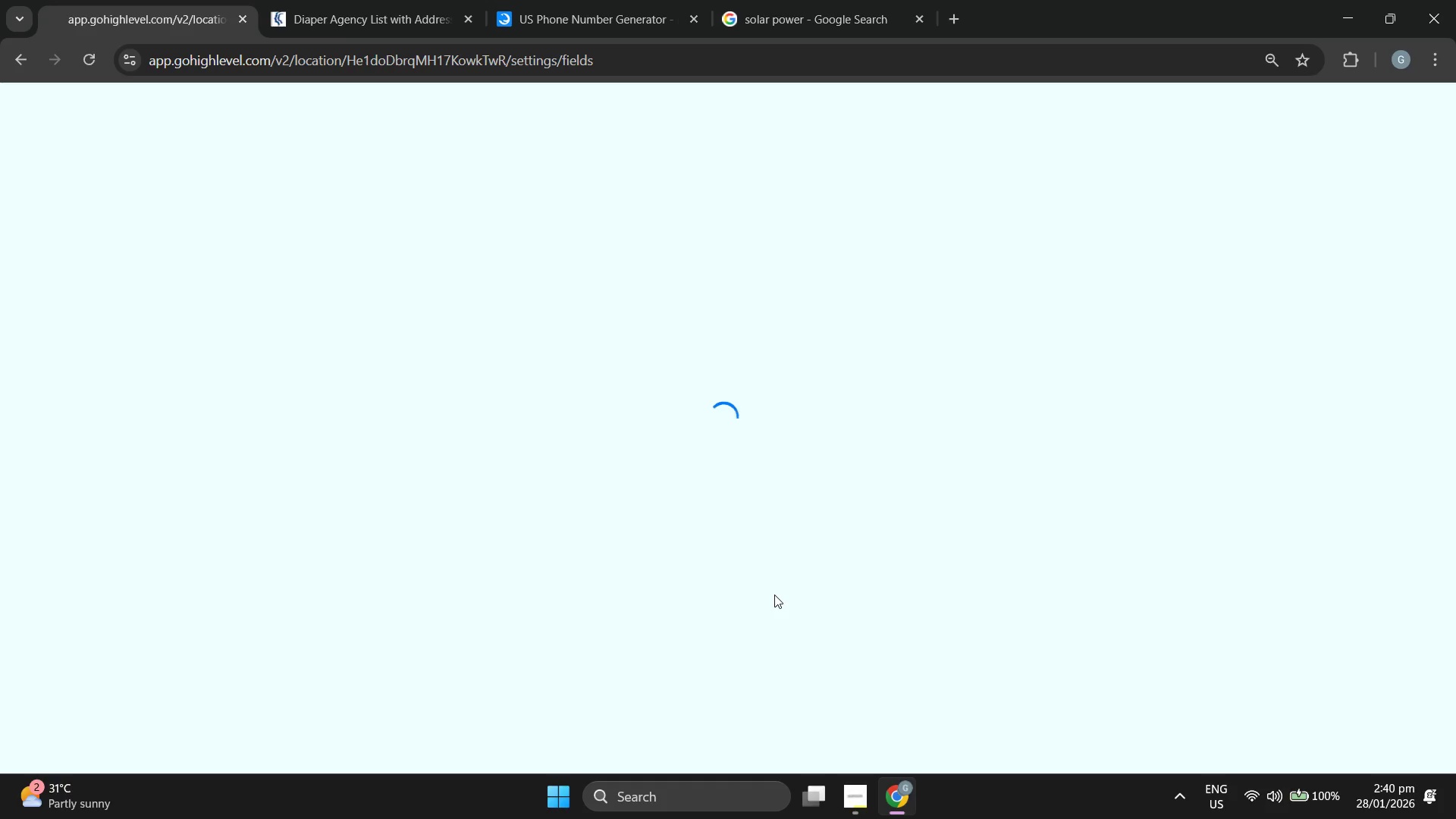 
left_click([256, 168])
 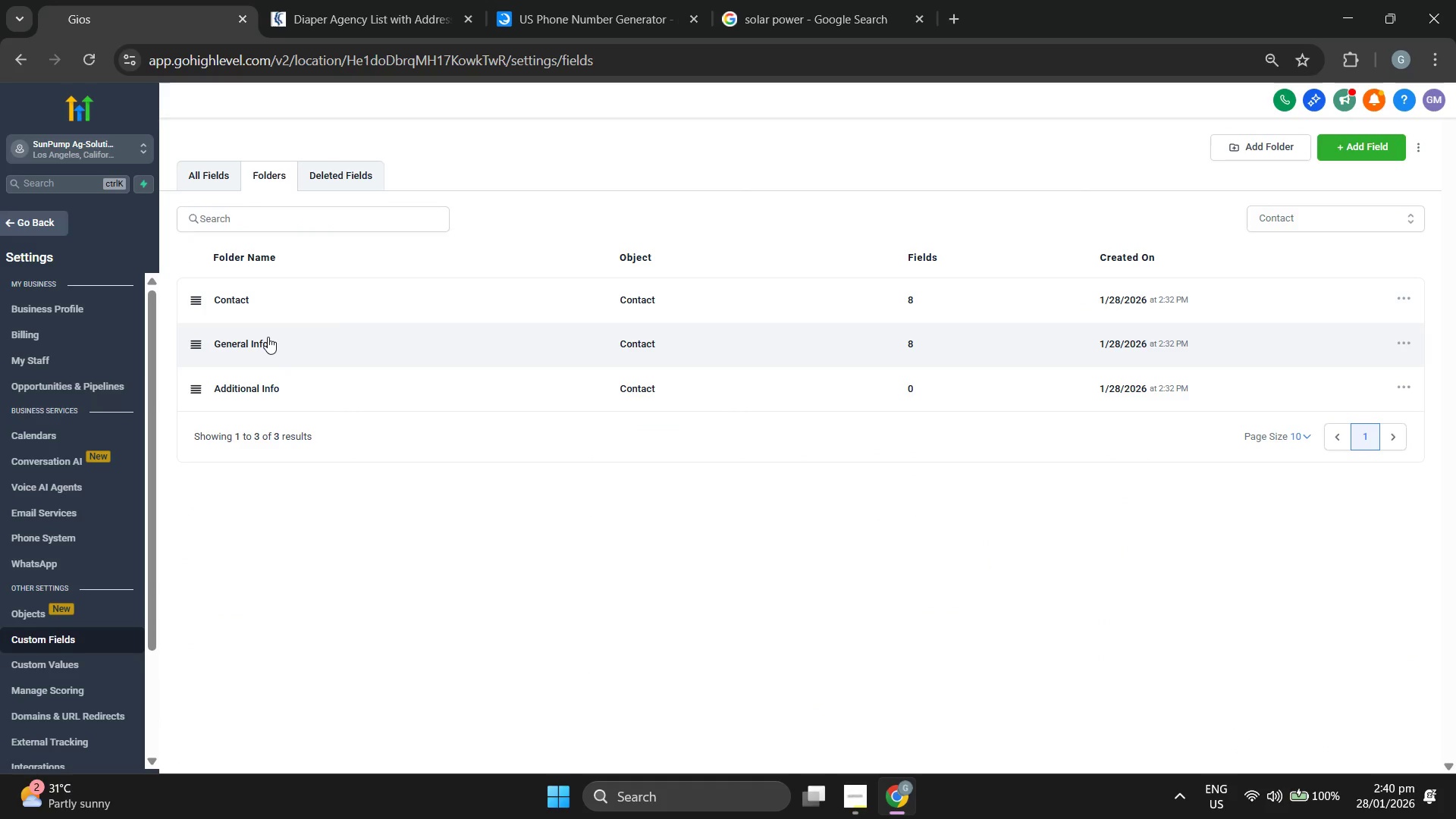 
left_click([262, 305])
 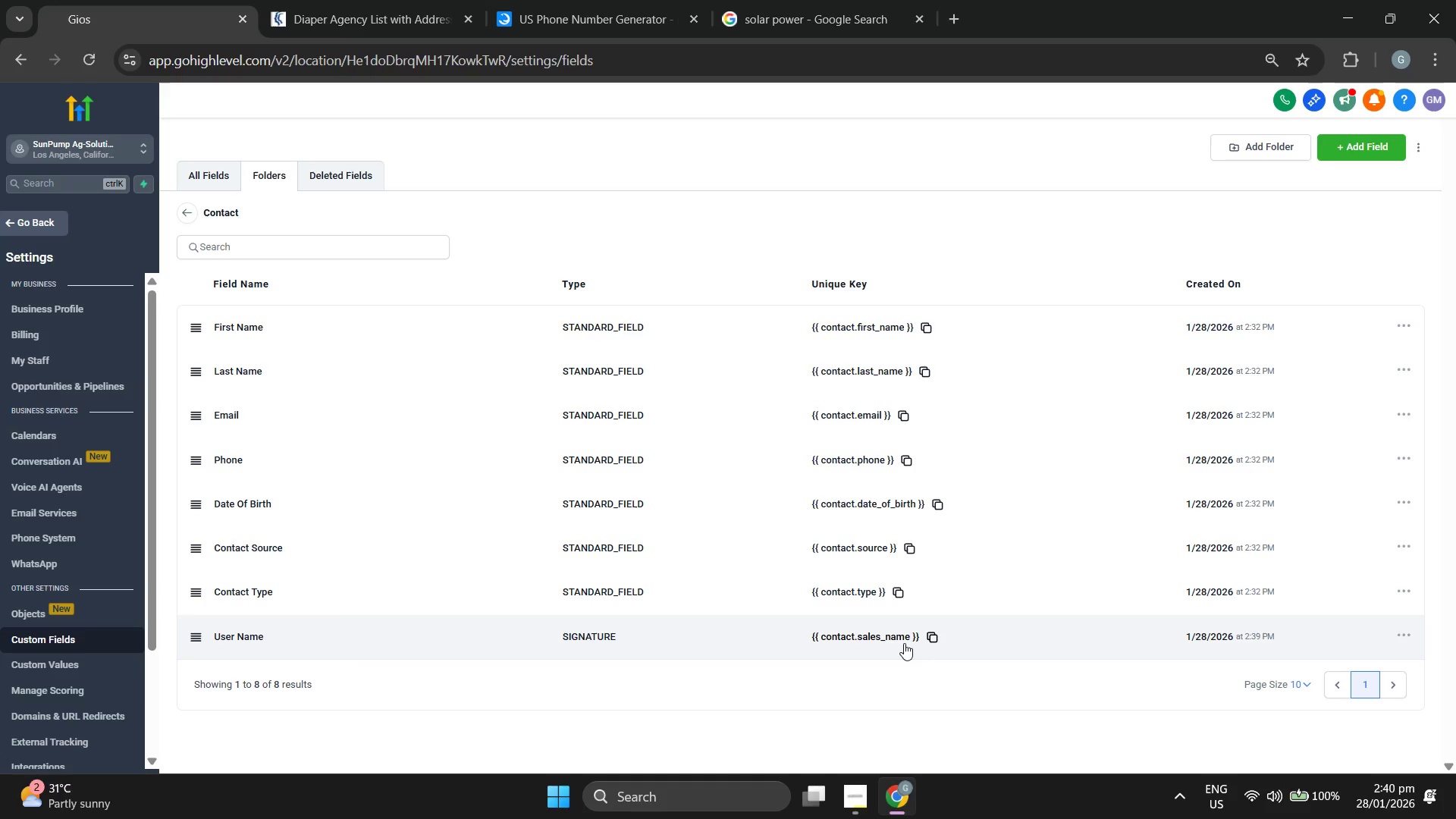 
wait(8.8)
 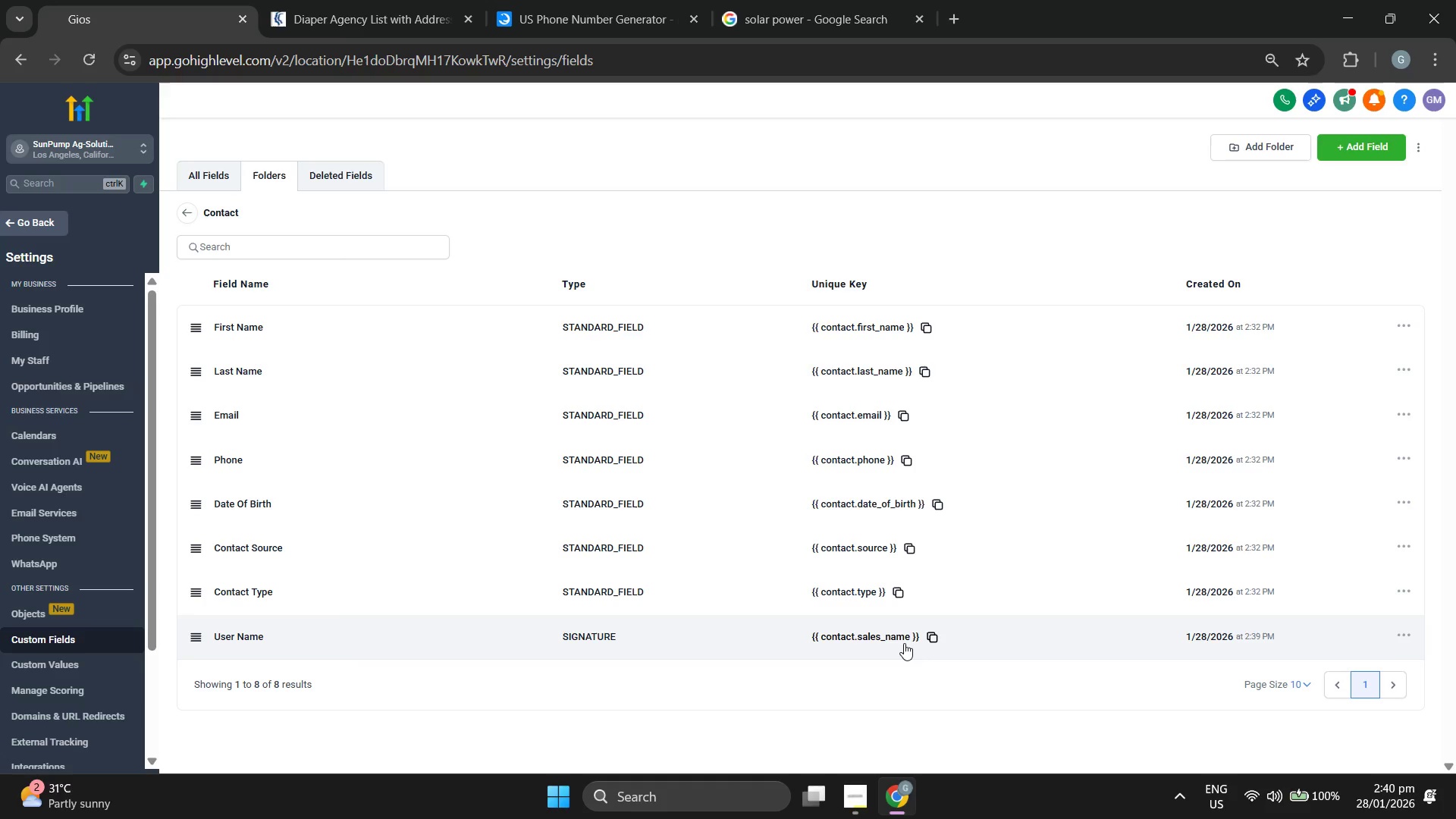 
left_click([1404, 631])
 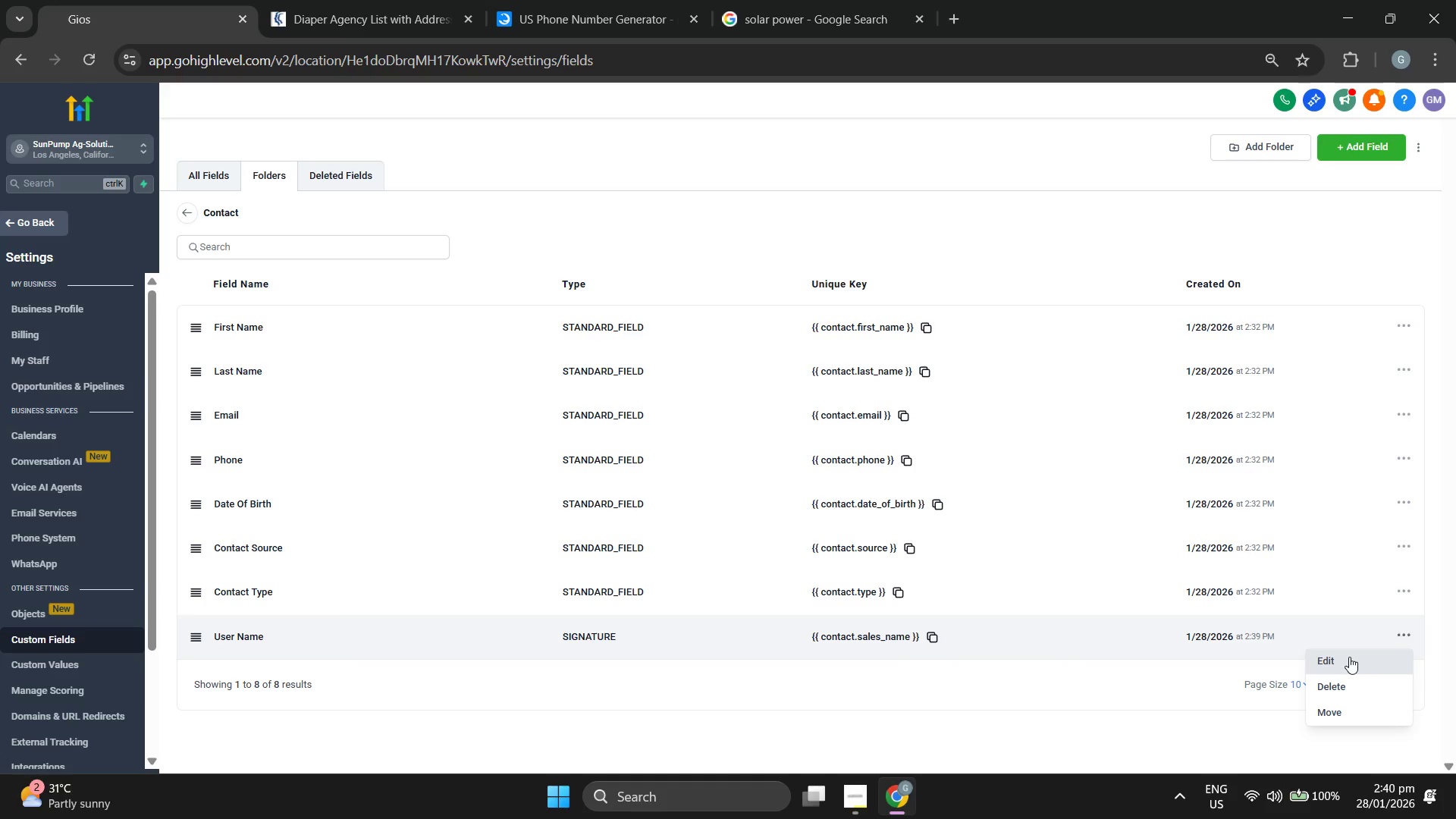 
left_click([1349, 657])
 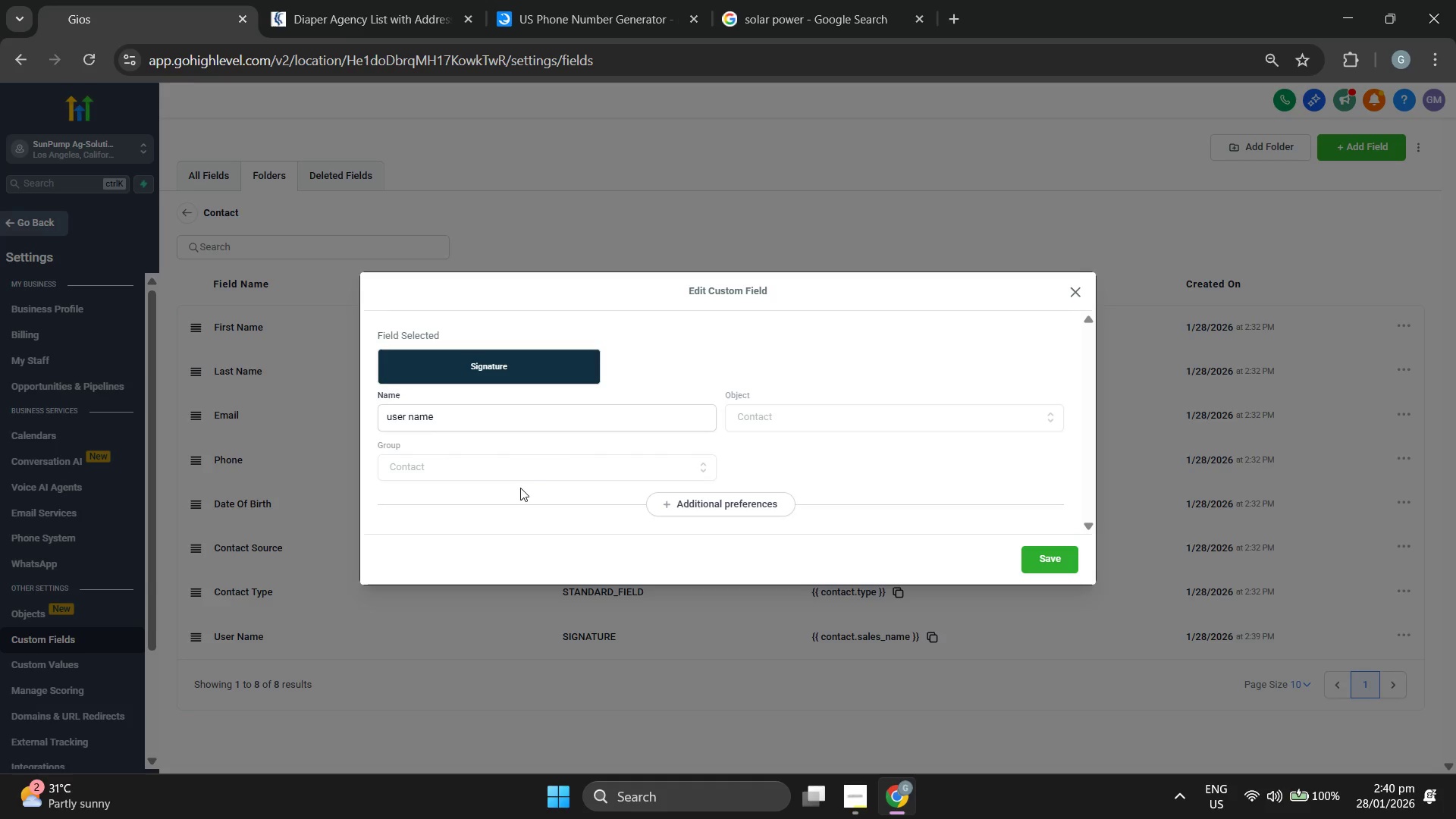 
left_click([549, 423])
 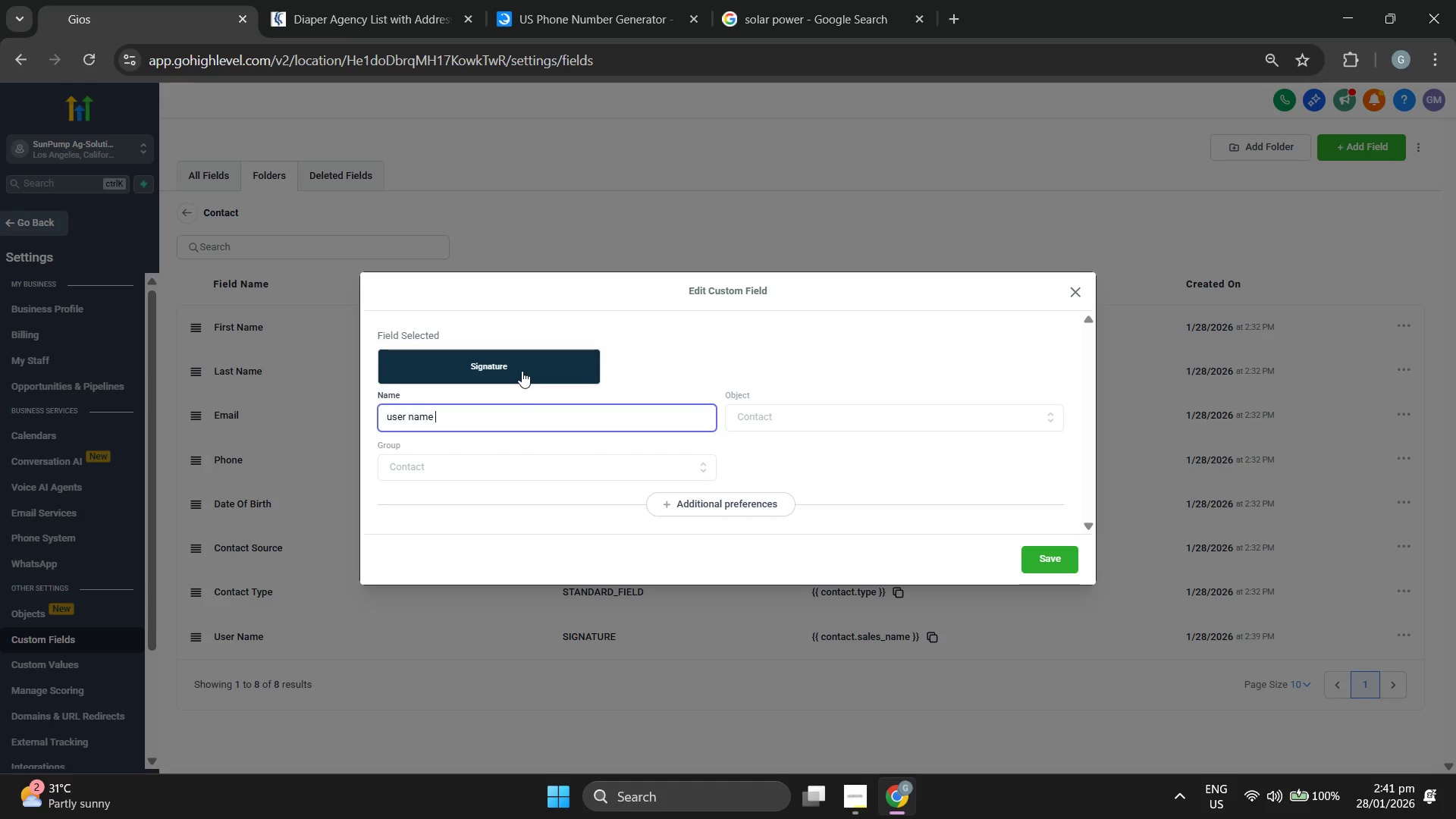 
wait(13.42)
 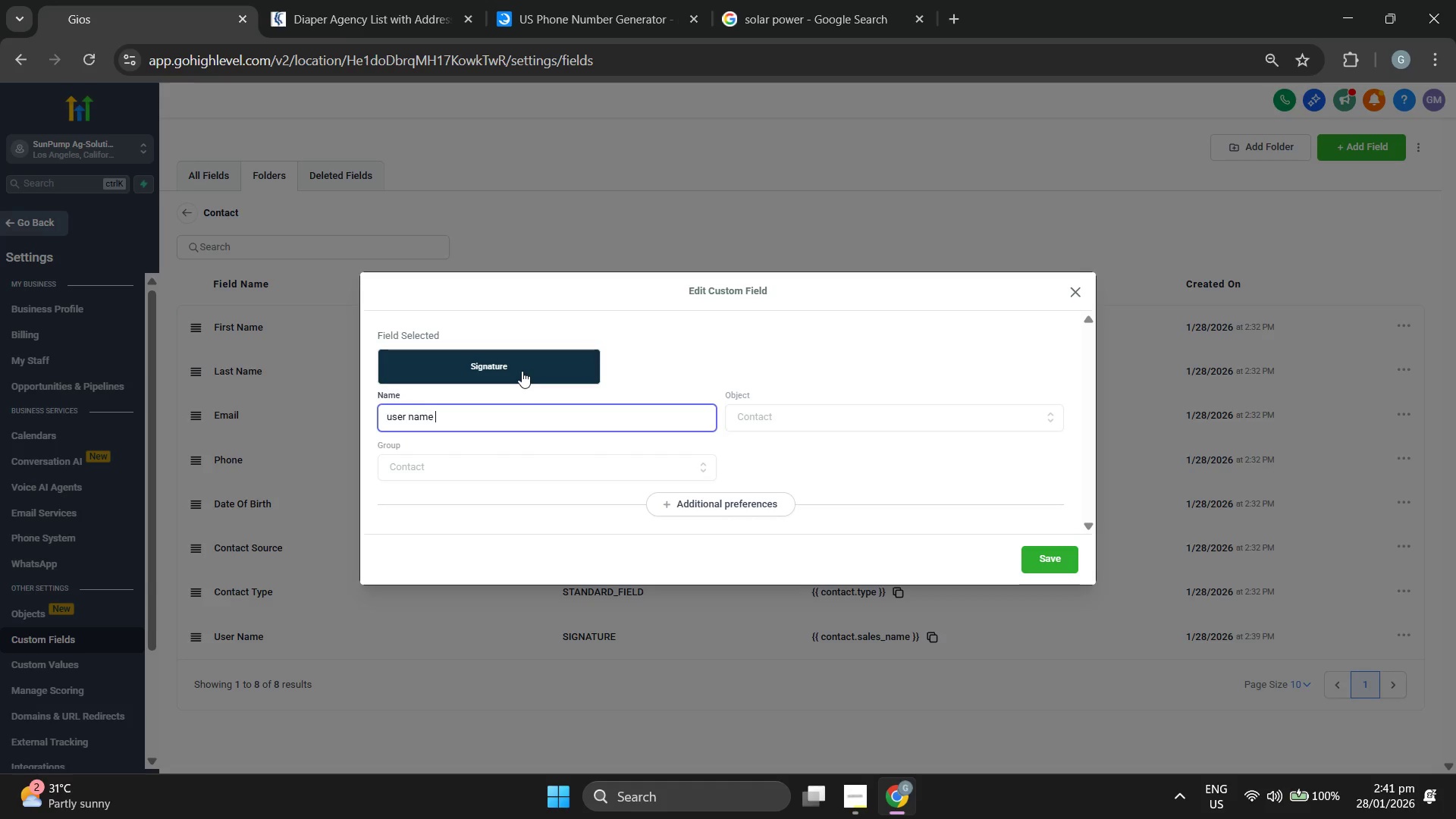 
left_click([855, 788])